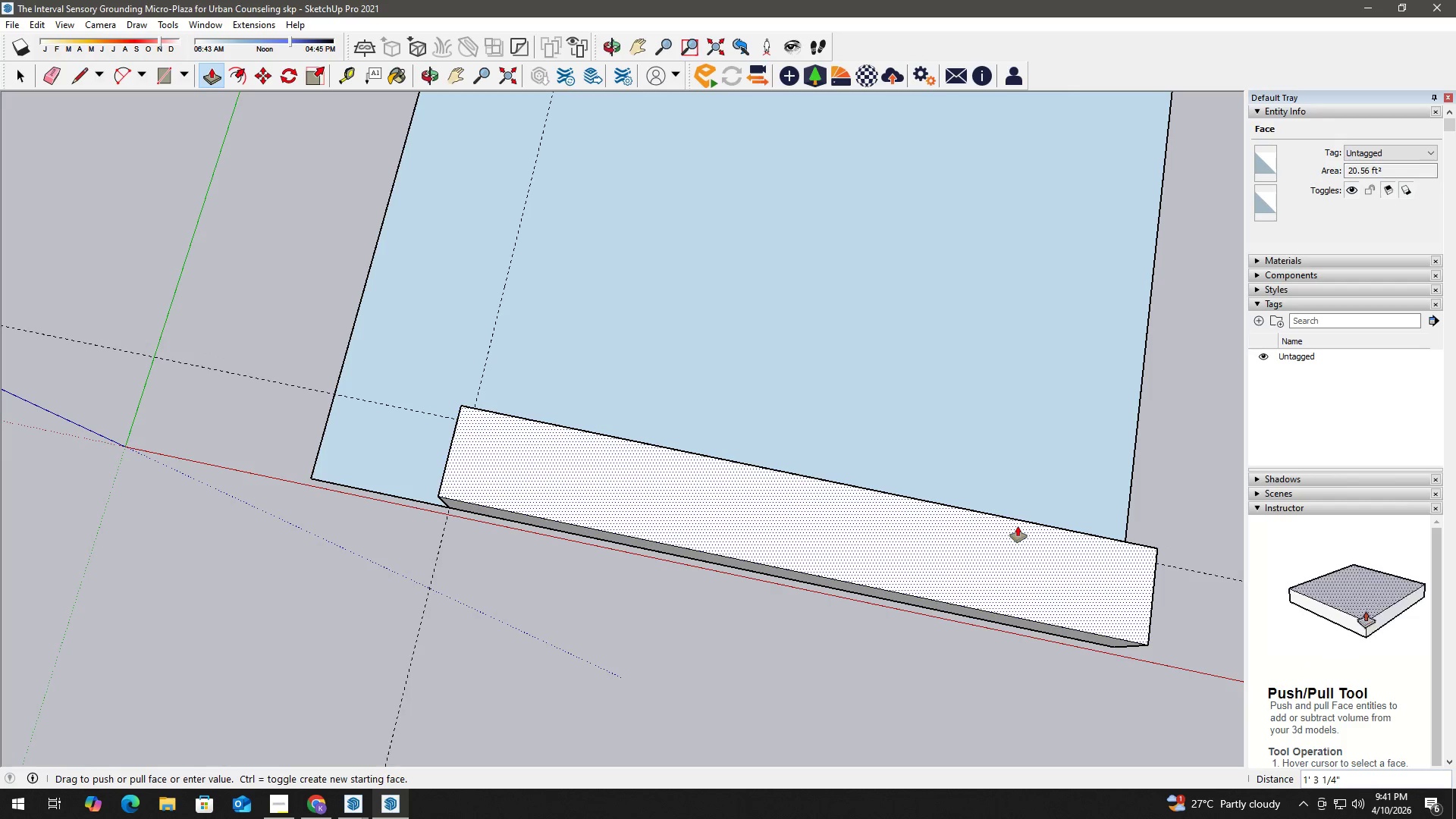 
key(Numpad1)
 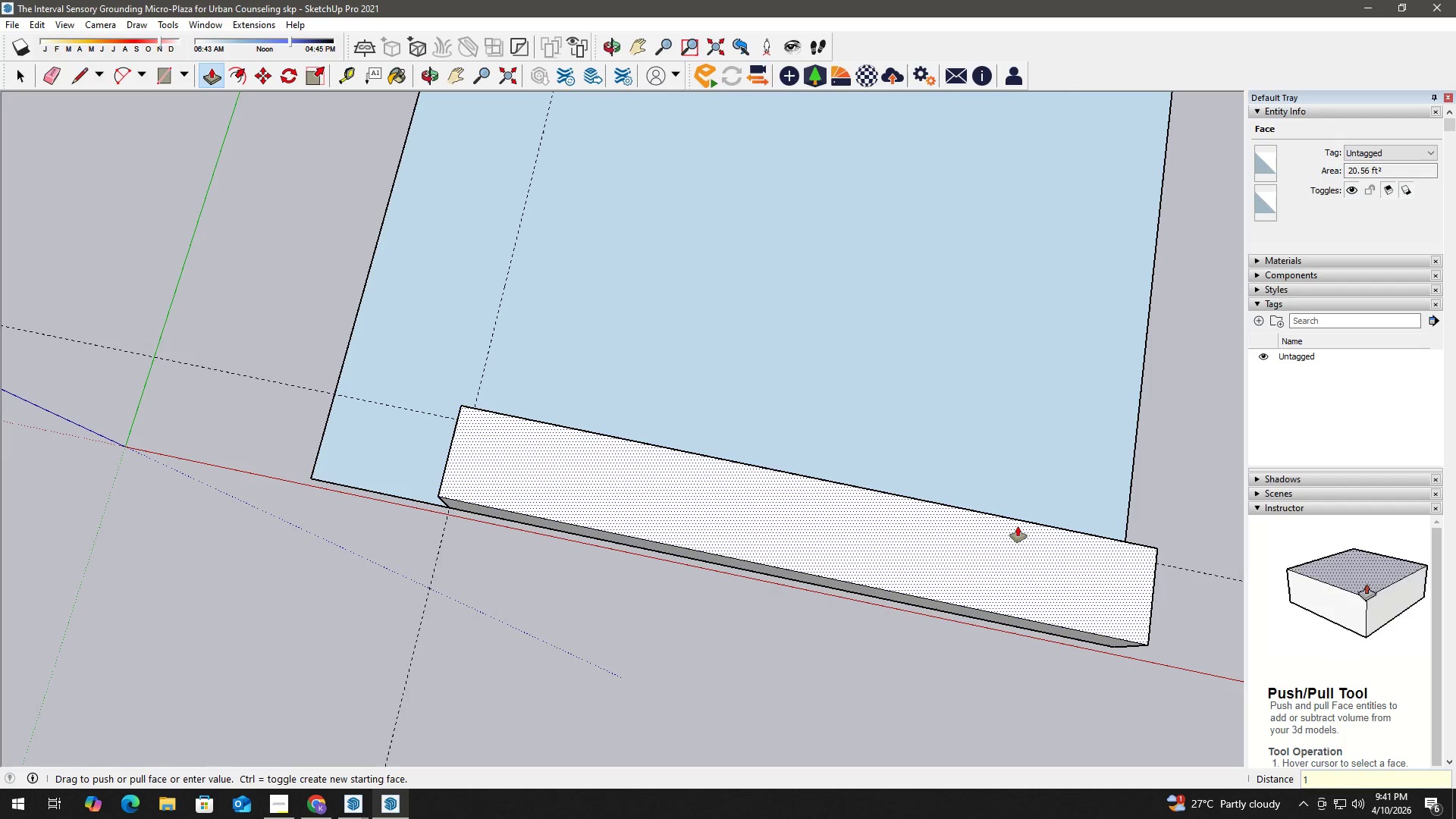 
key(Numpad6)
 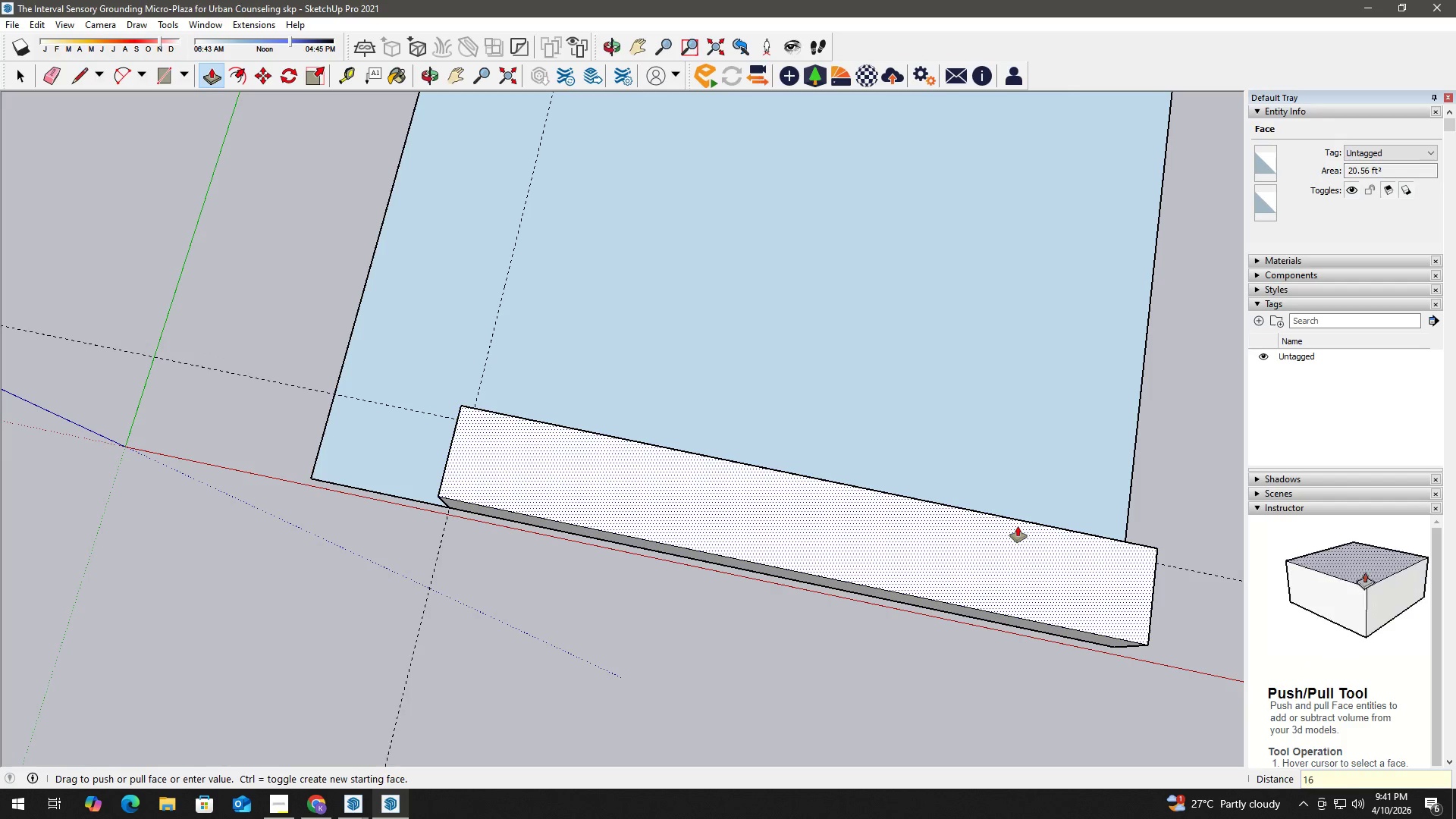 
key(Shift+Quote)
 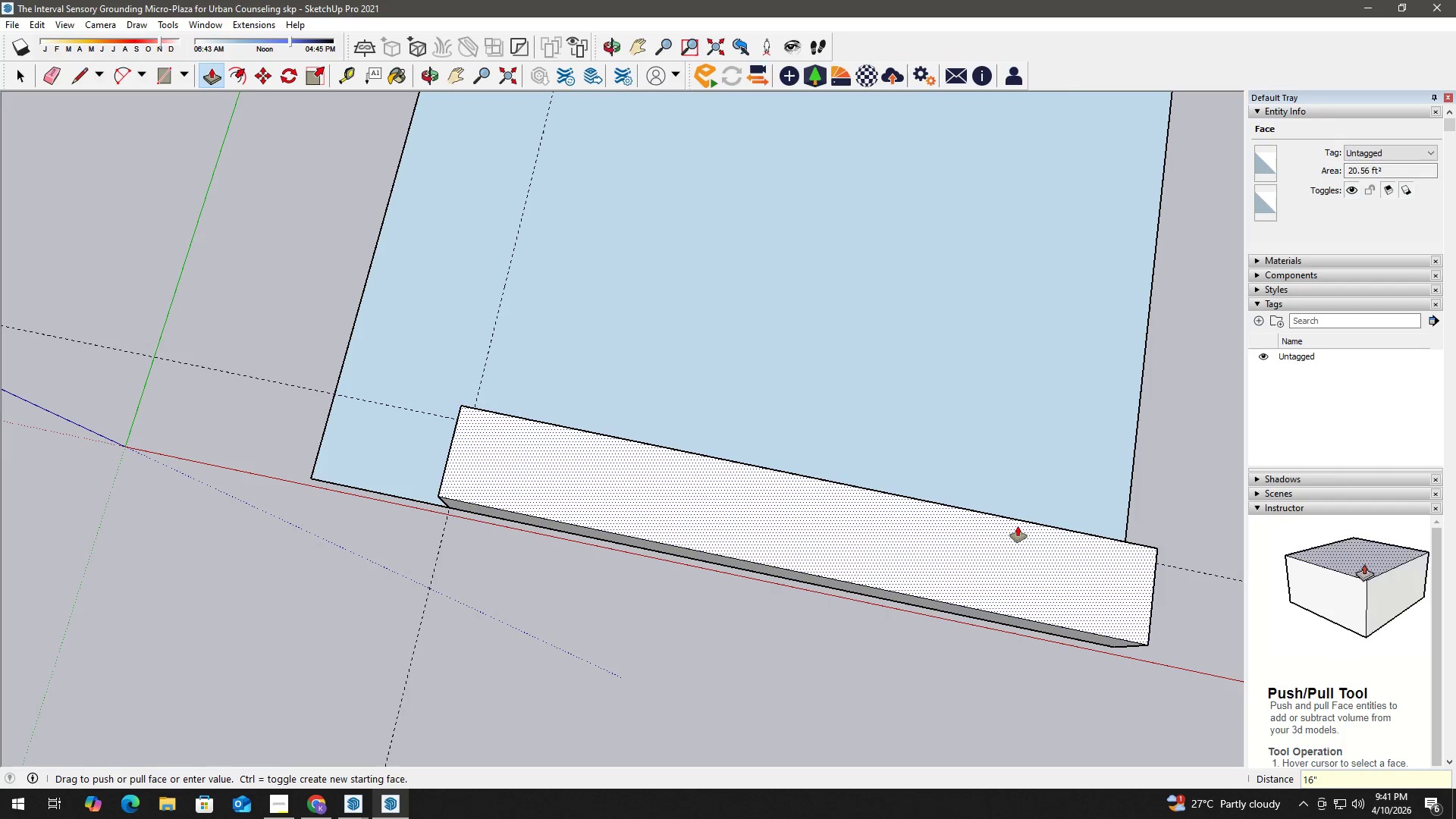 
key(Enter)
 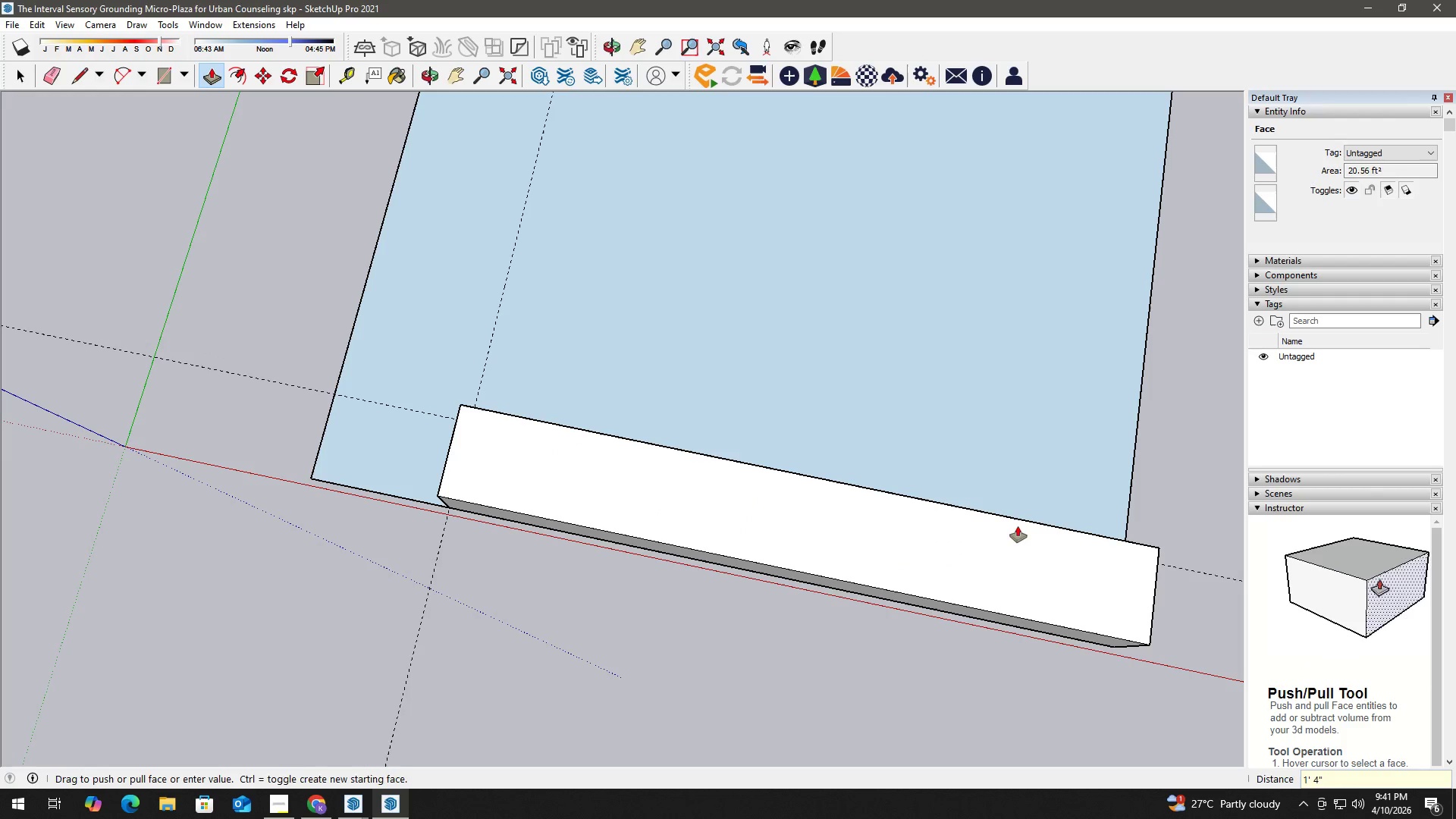 
key(Space)
 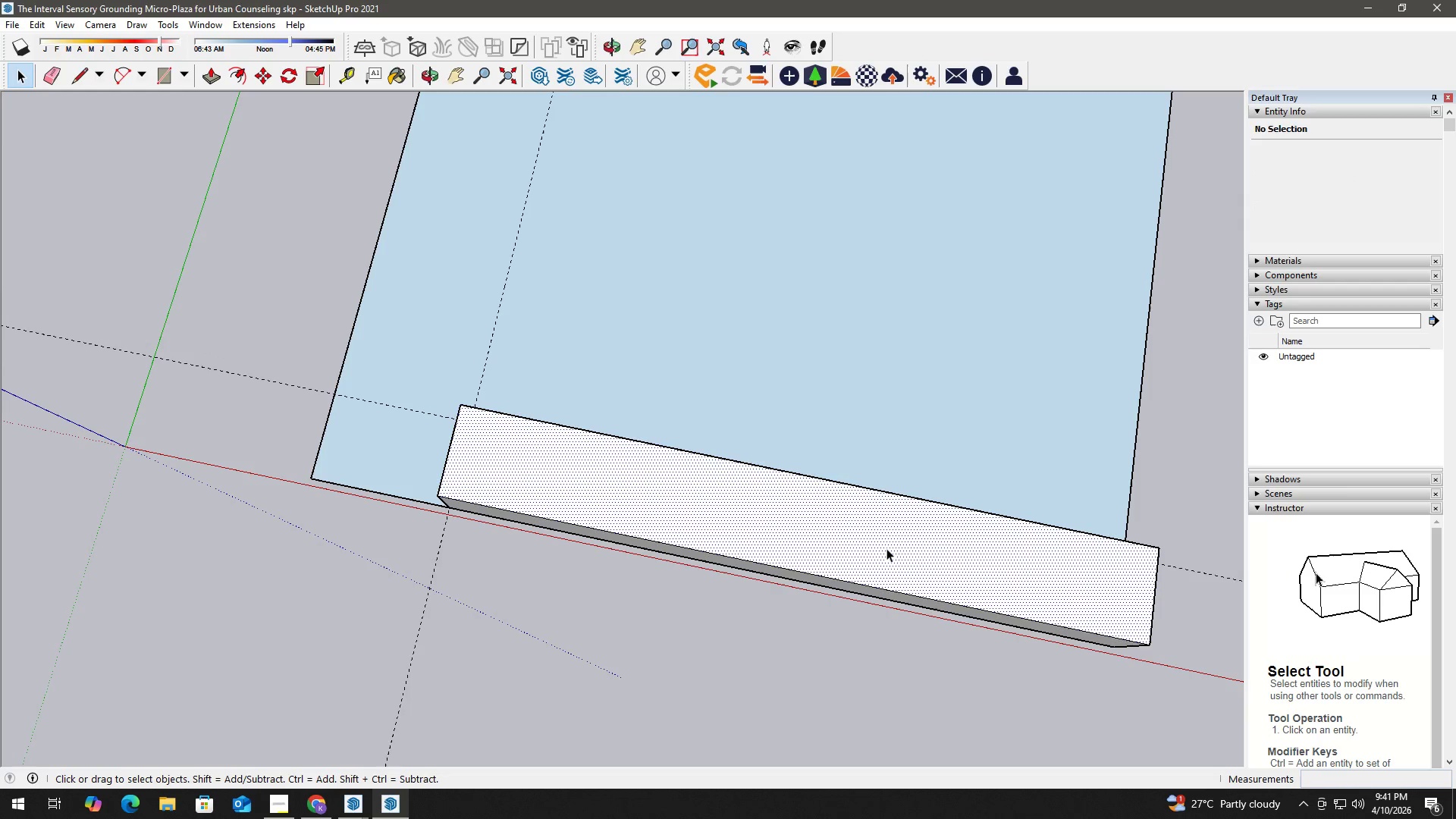 
key(F)
 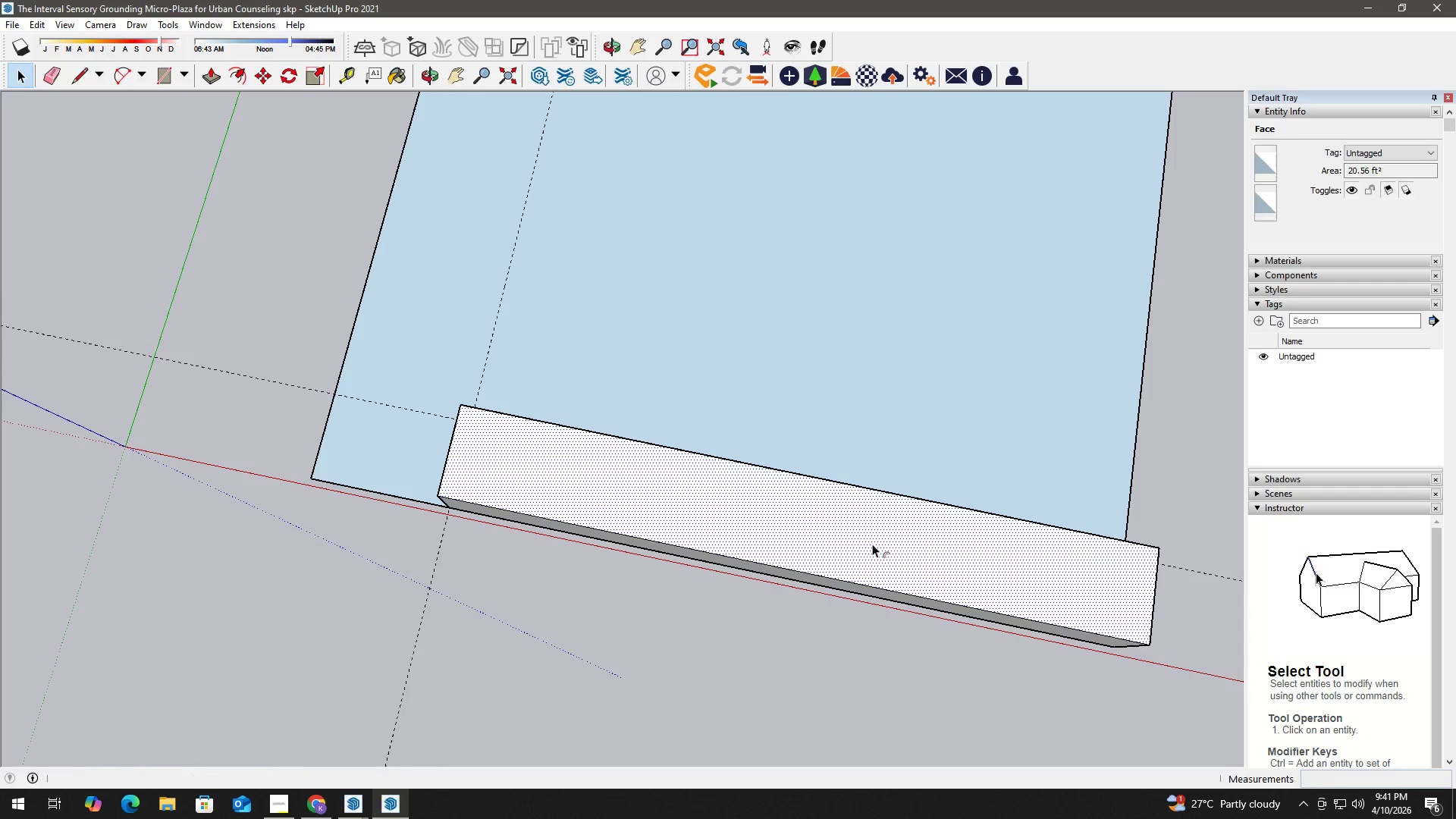 
left_click([871, 544])
 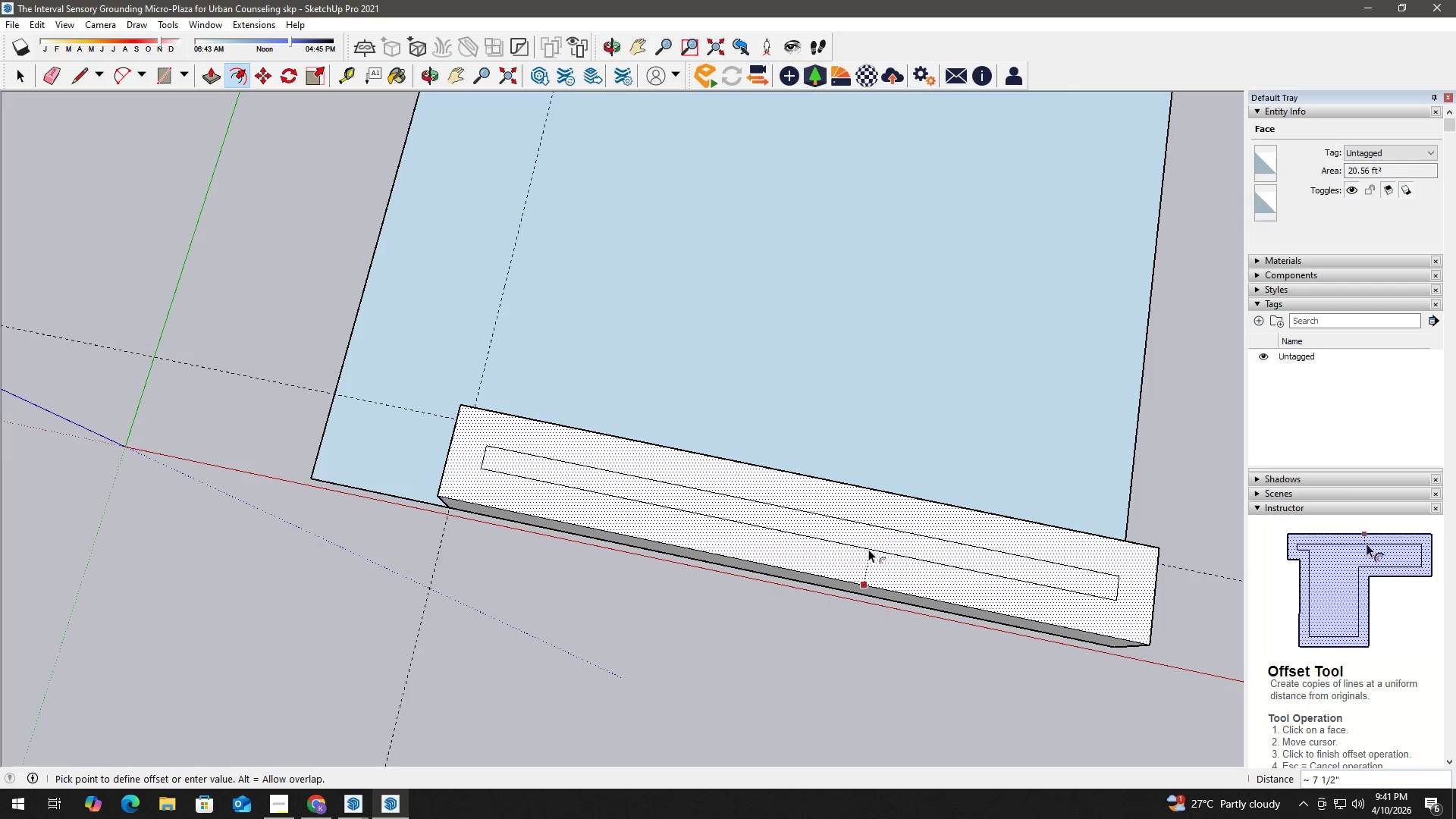 
key(Numpad4)
 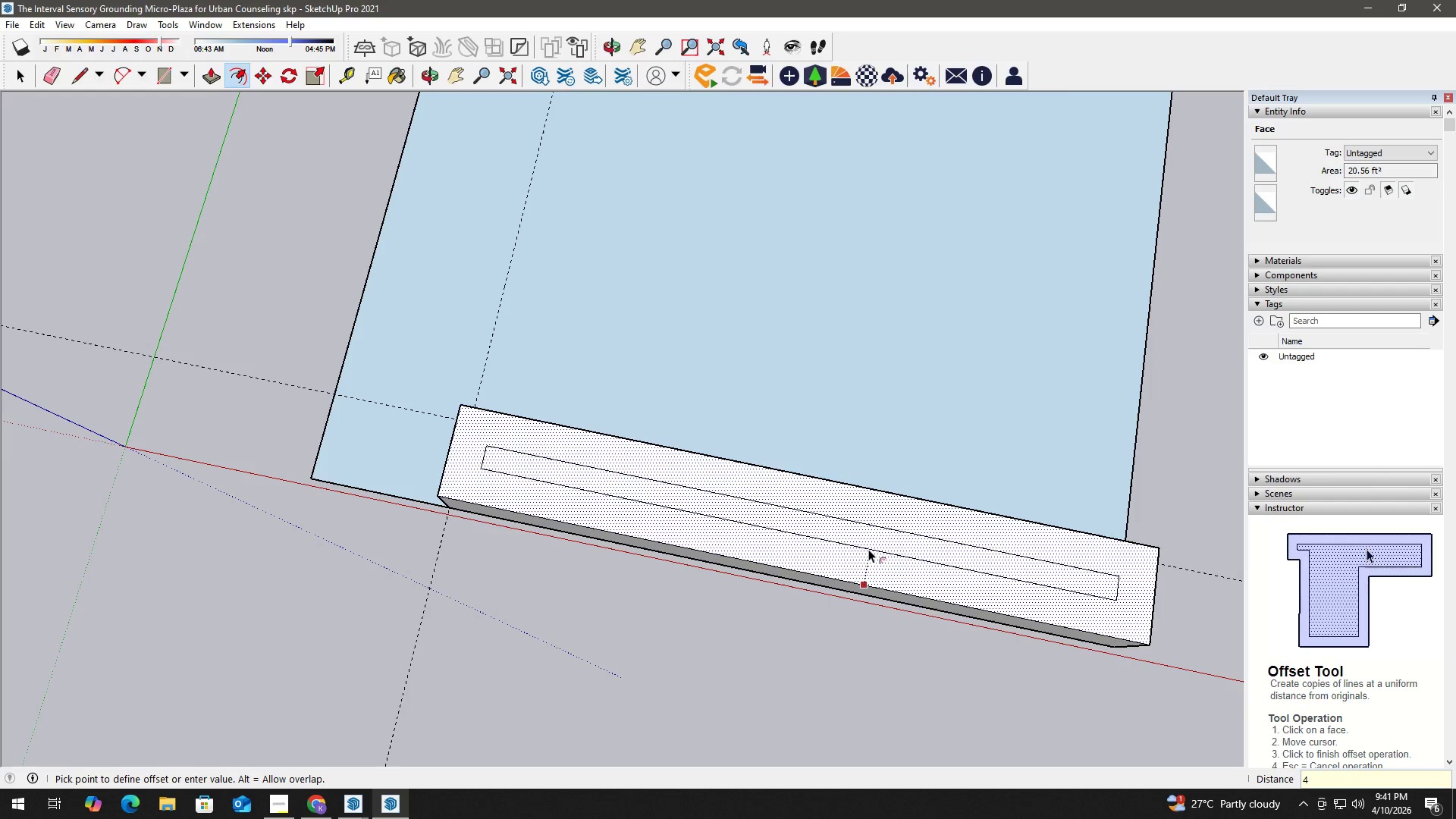 
key(Shift+ShiftLeft)
 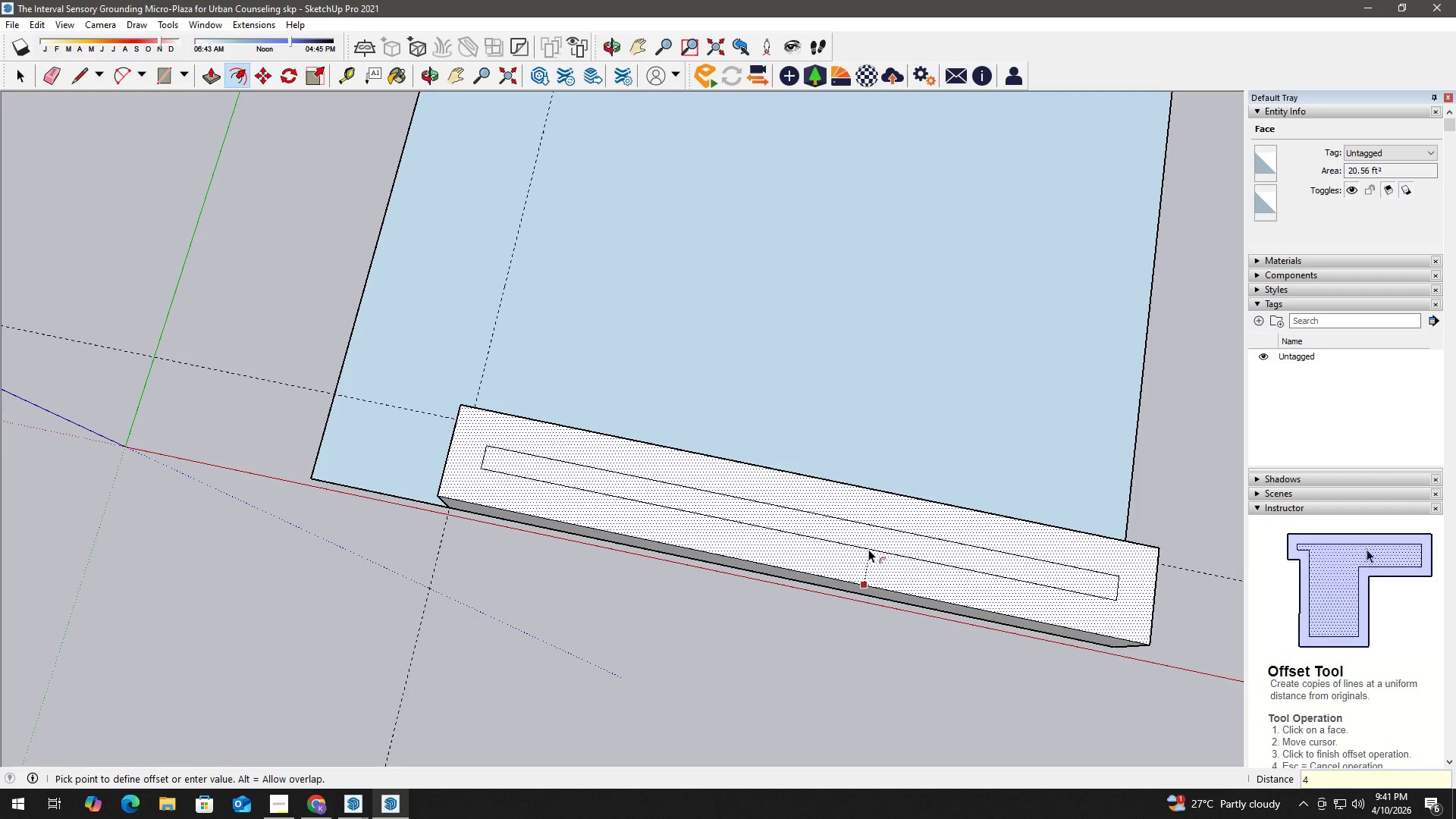 
key(Shift+Quote)
 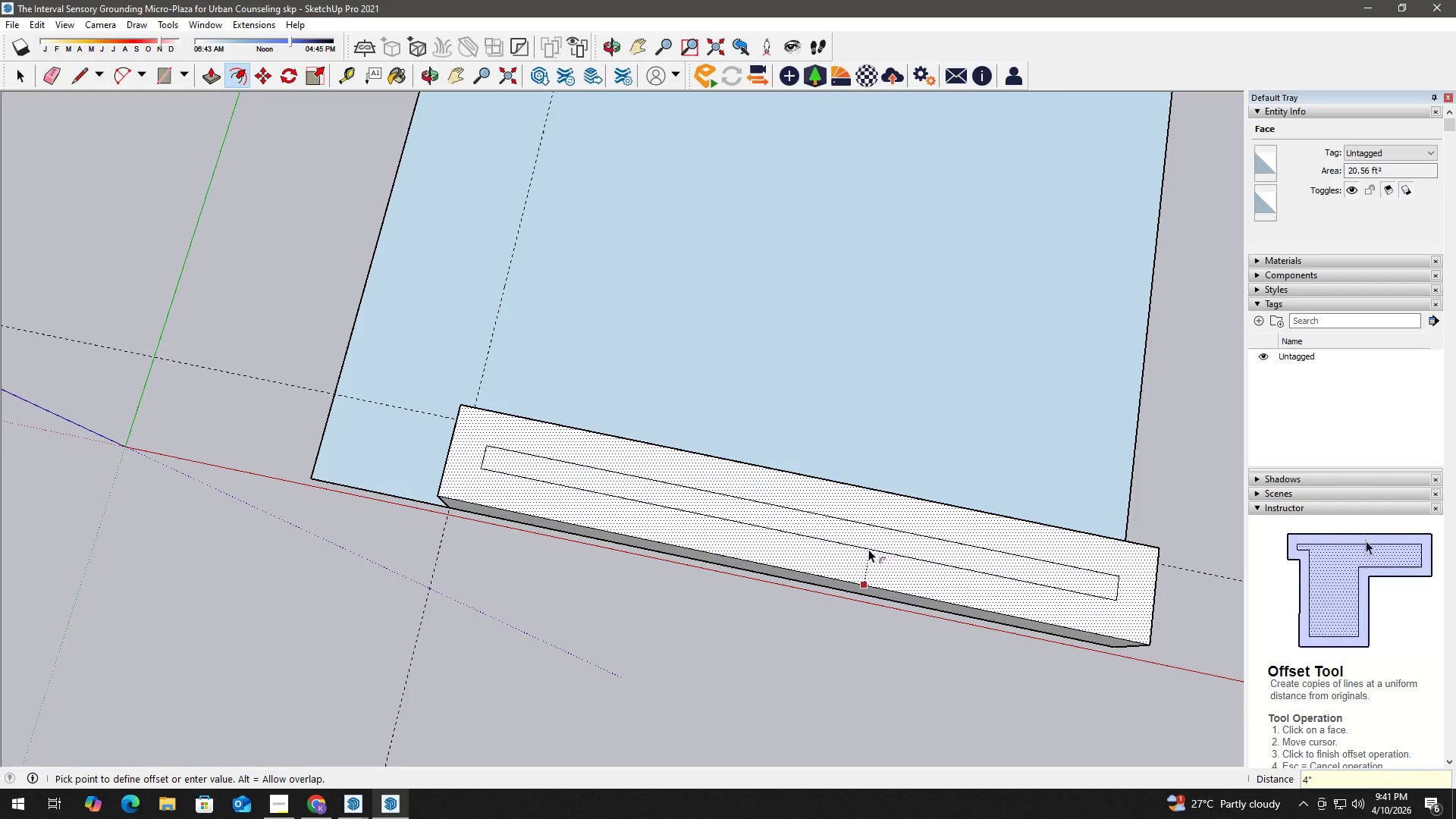 
key(Enter)
 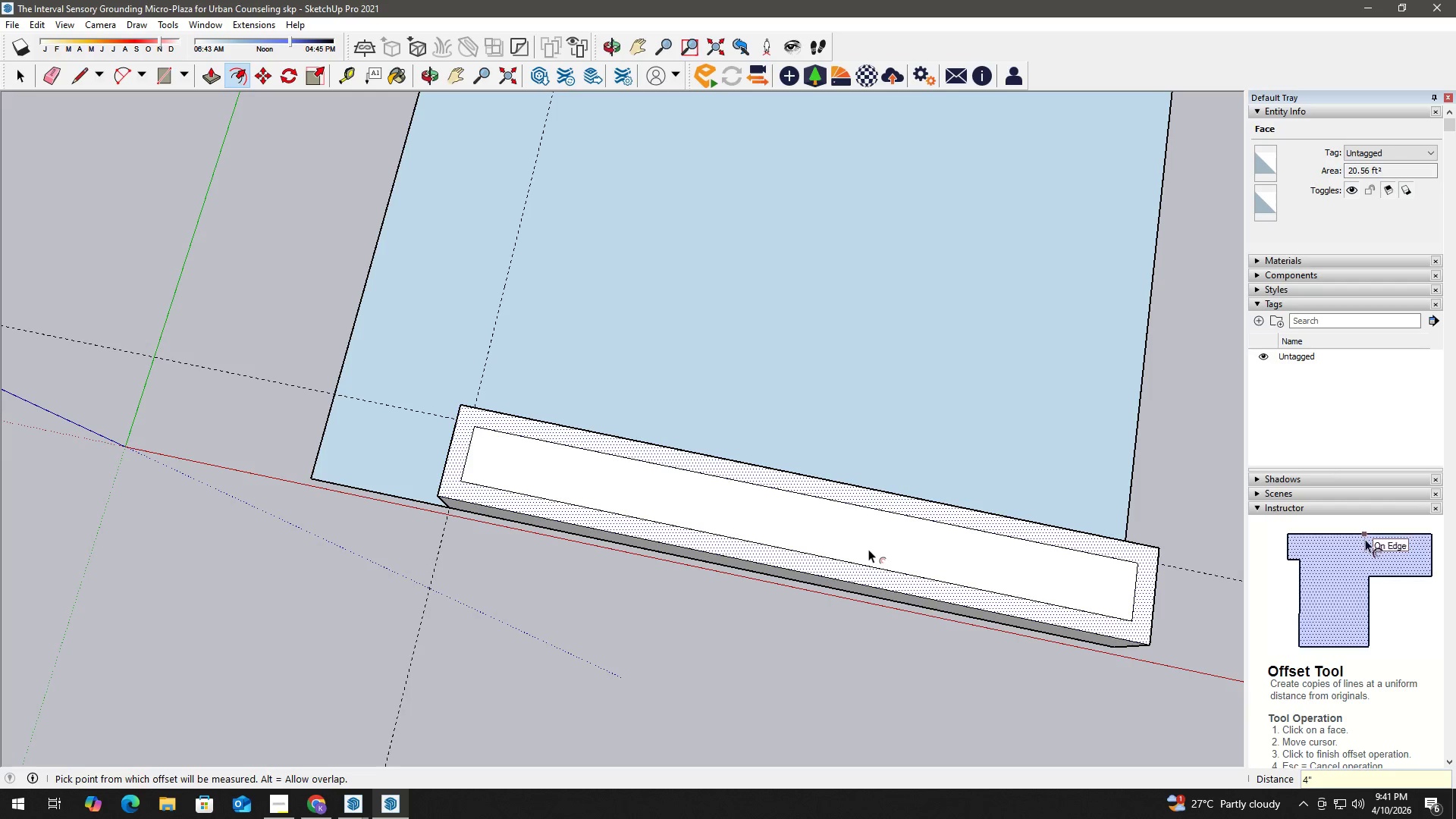 
key(Space)
 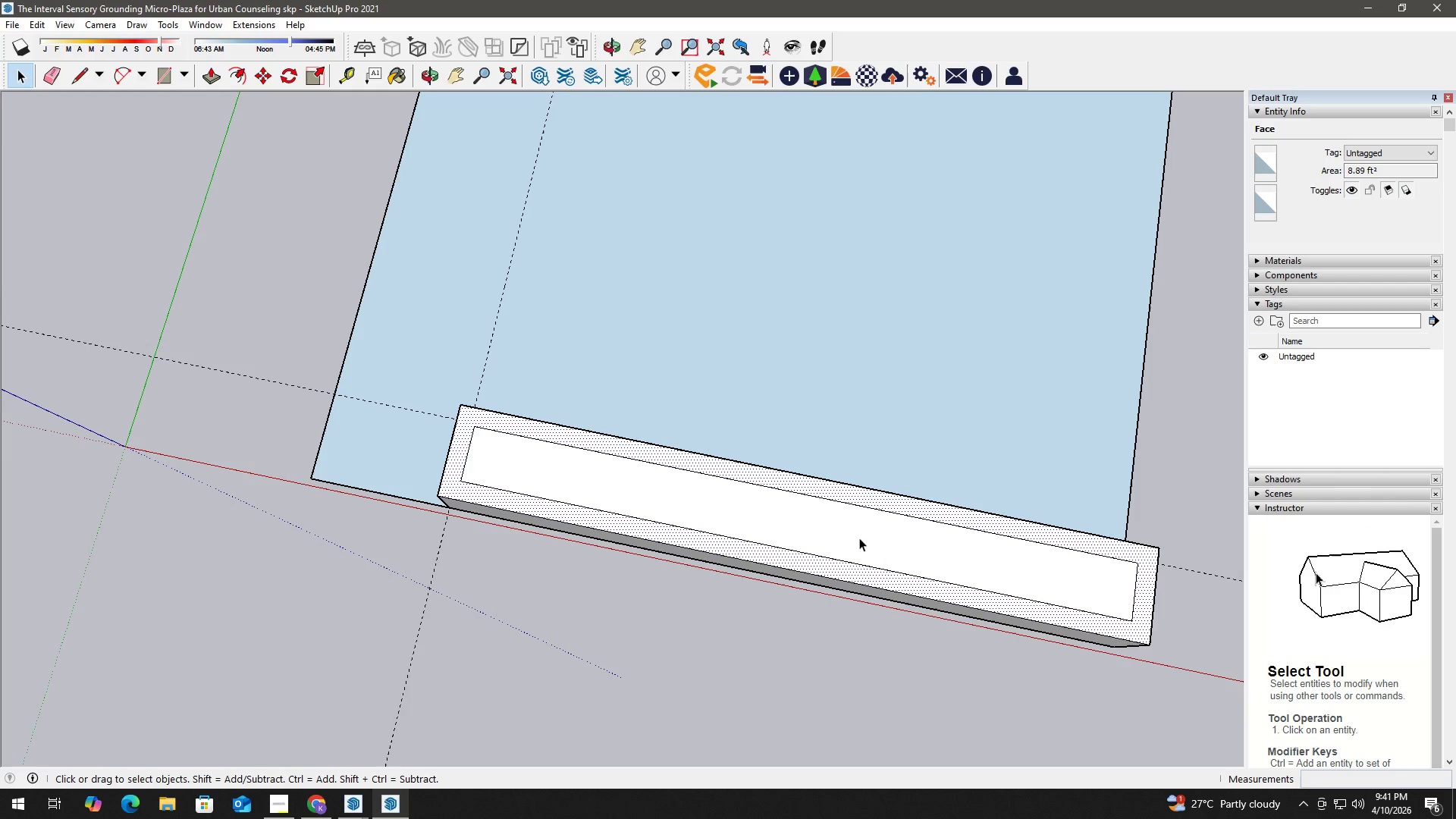 
double_click([858, 538])
 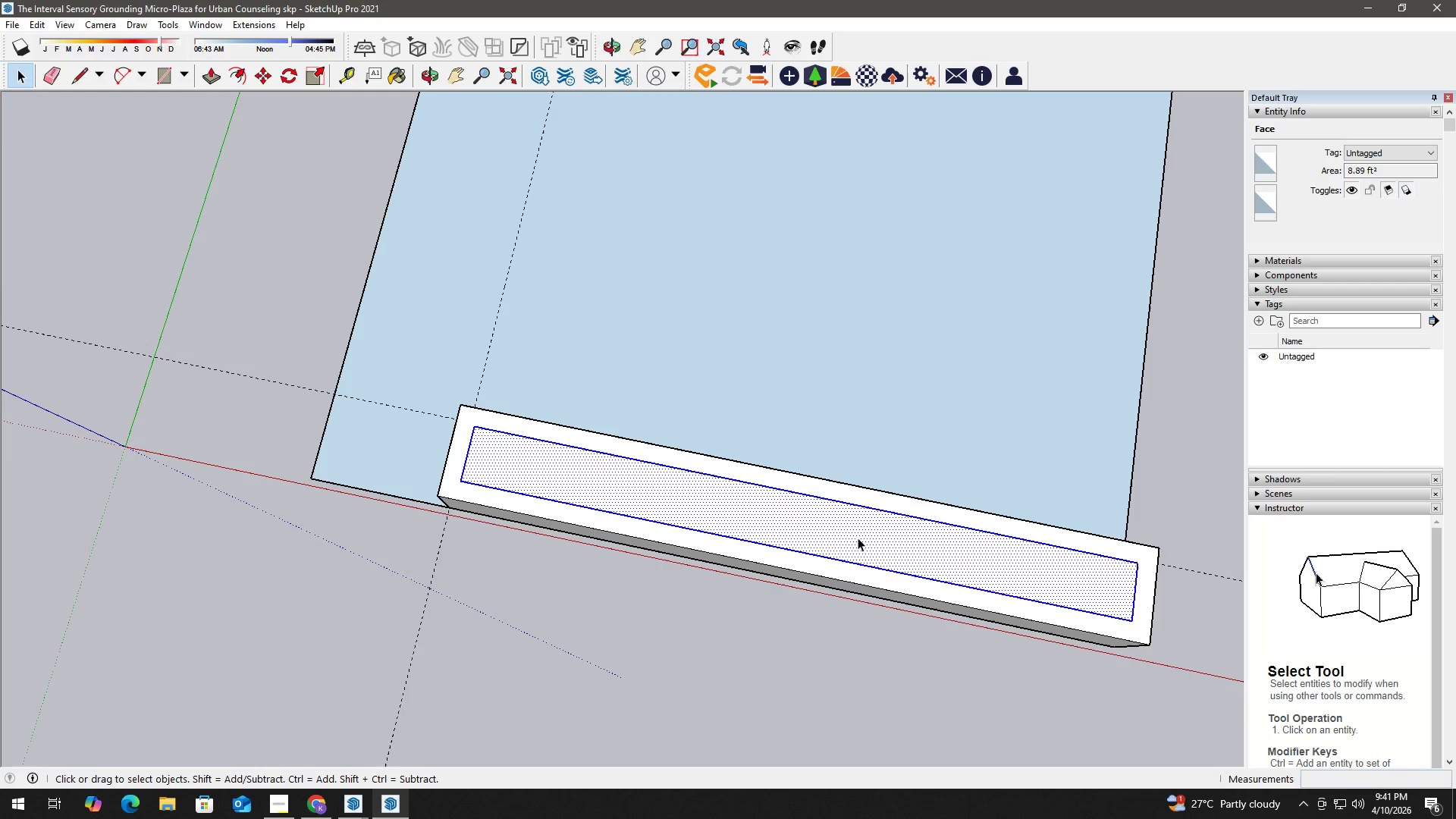 
triple_click([858, 538])
 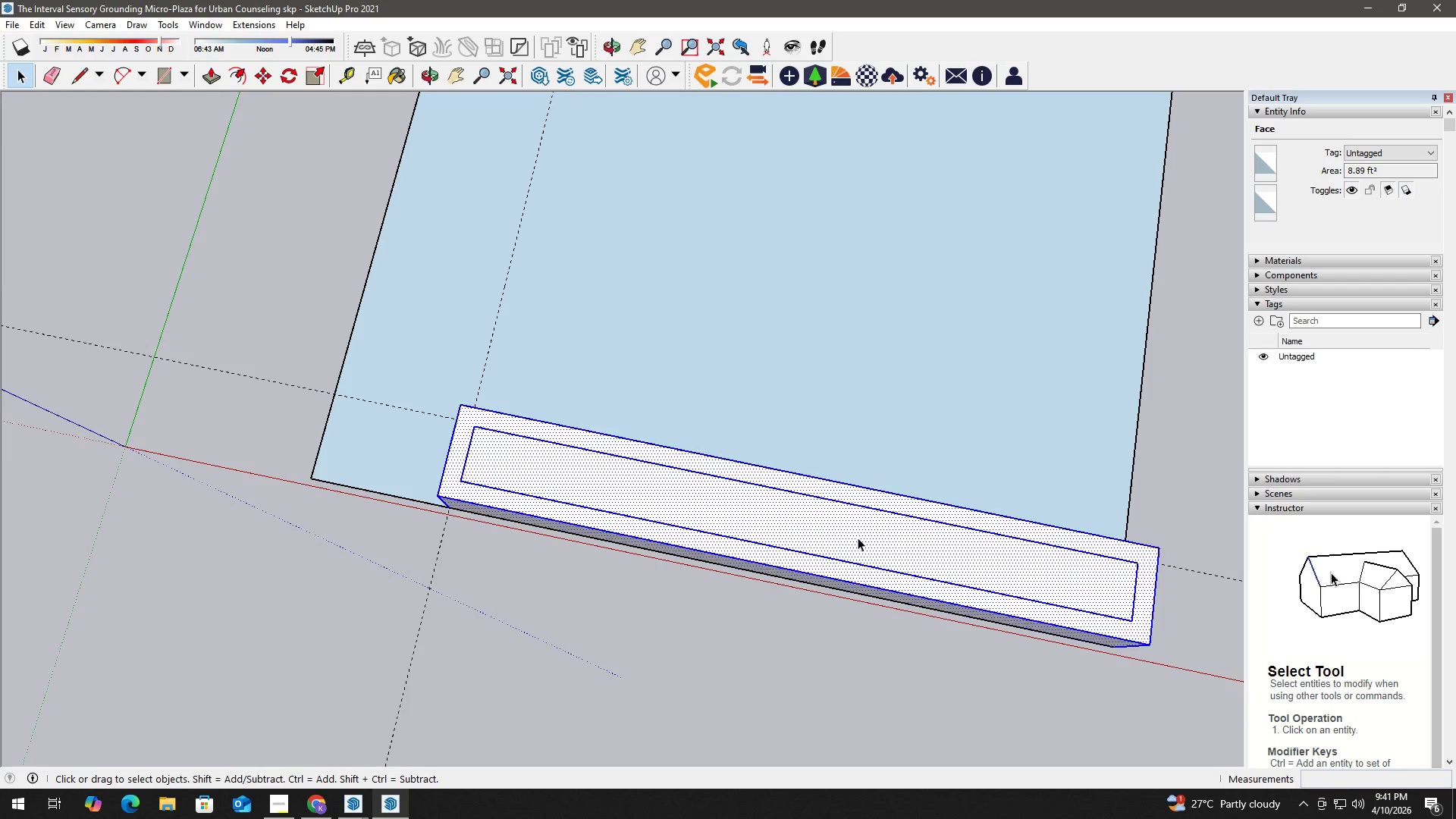 
triple_click([858, 538])
 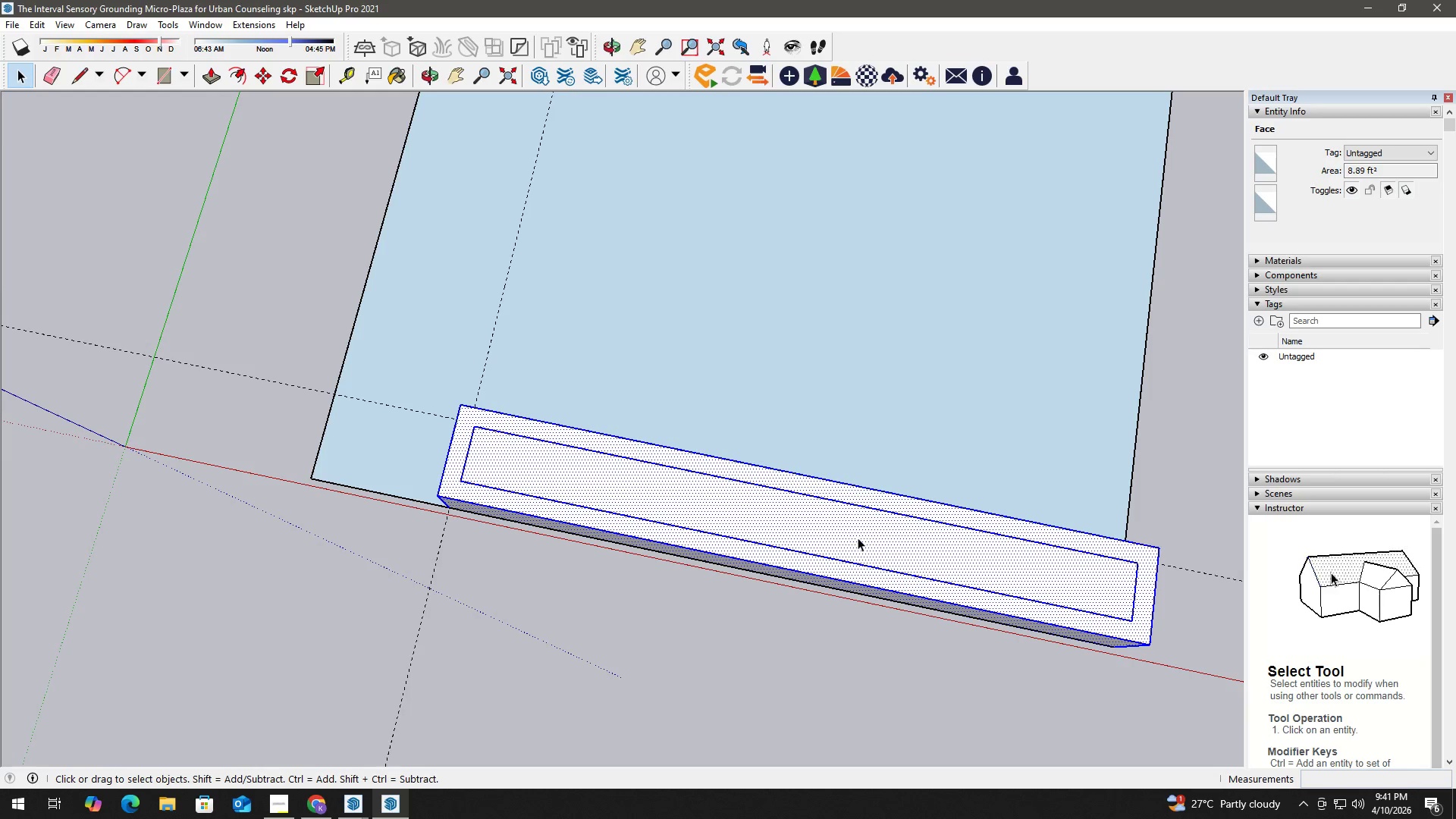 
right_click([858, 538])
 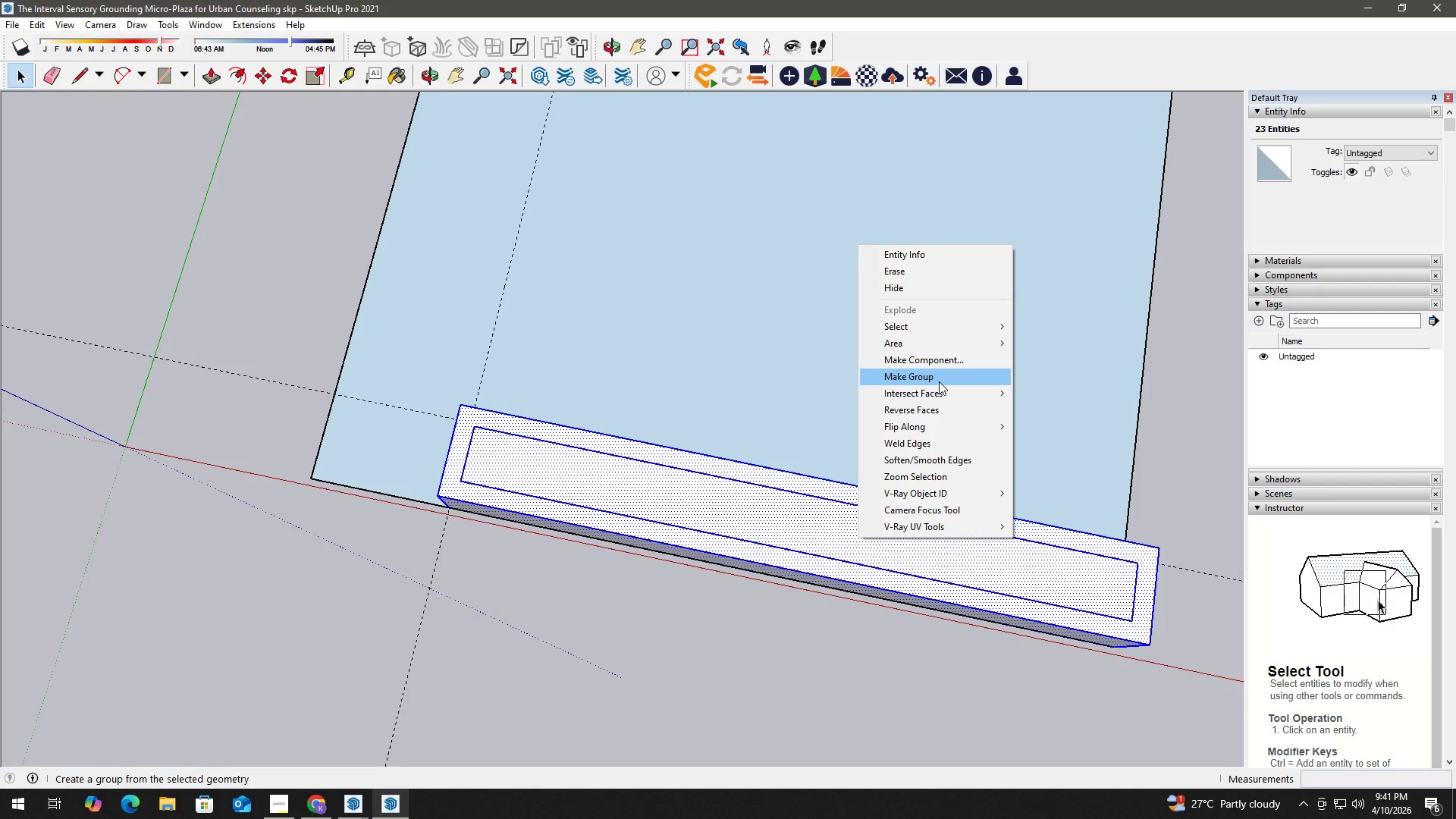 
left_click([940, 379])
 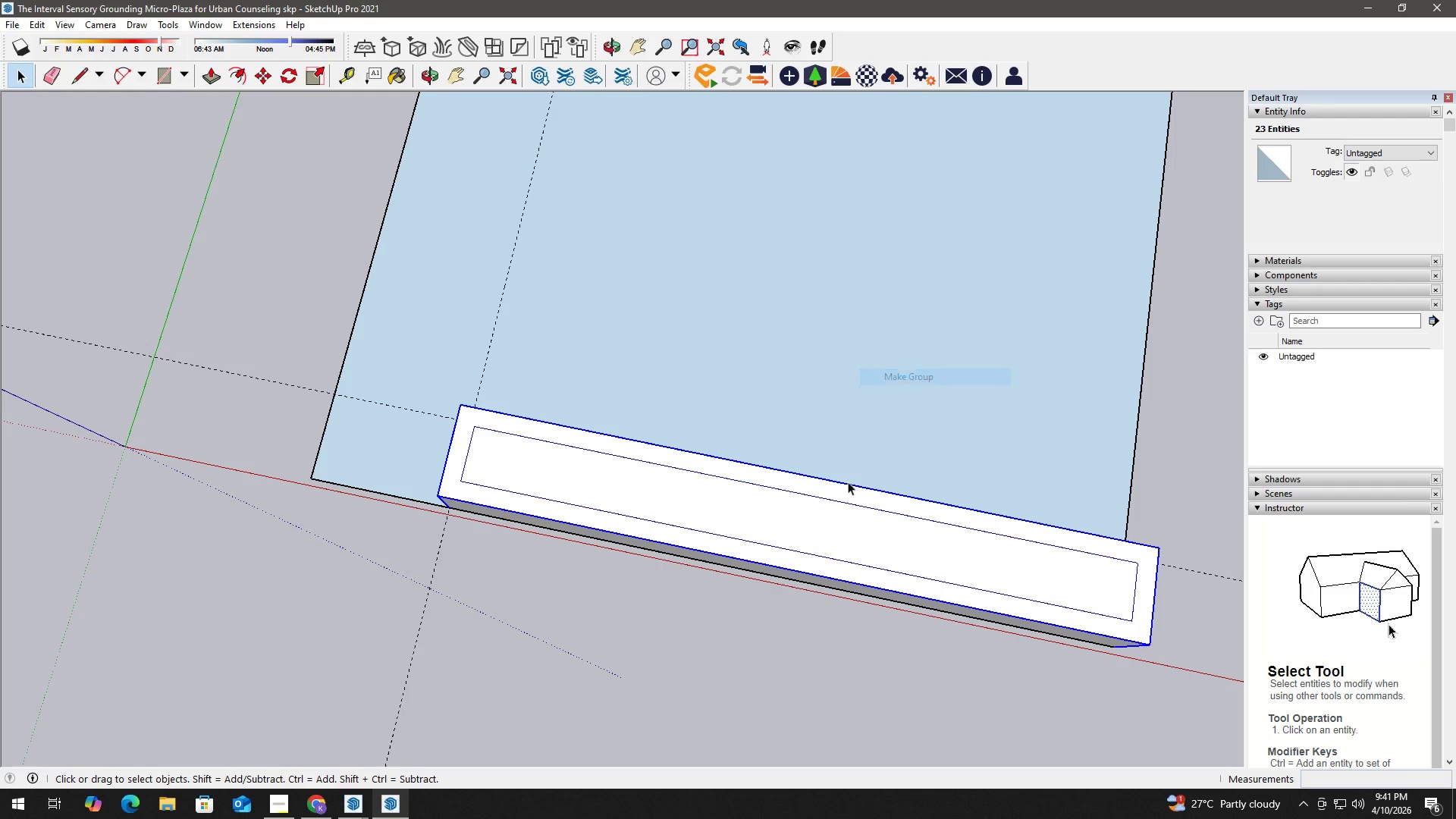 
right_click([822, 513])
 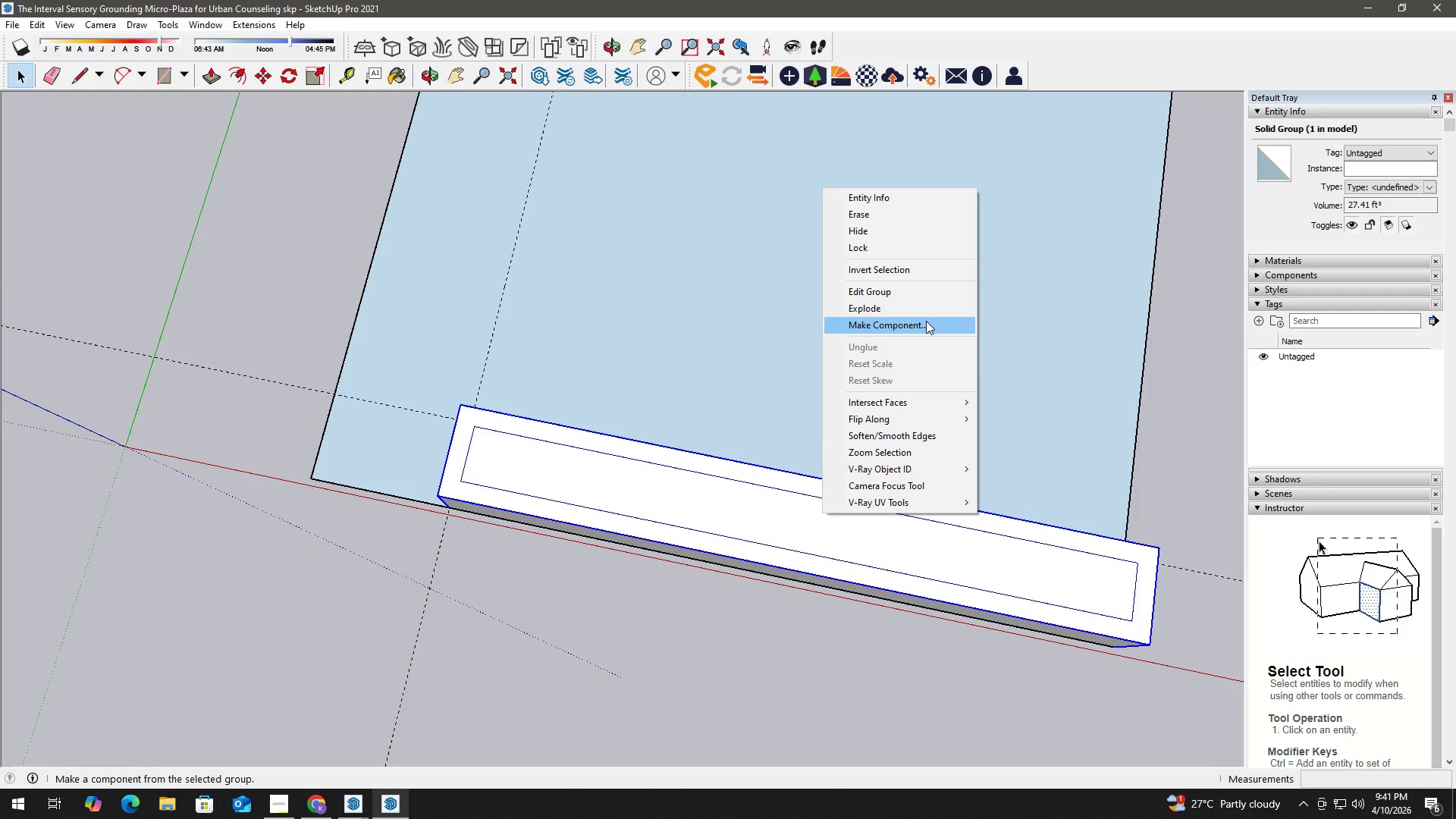 
left_click([926, 321])
 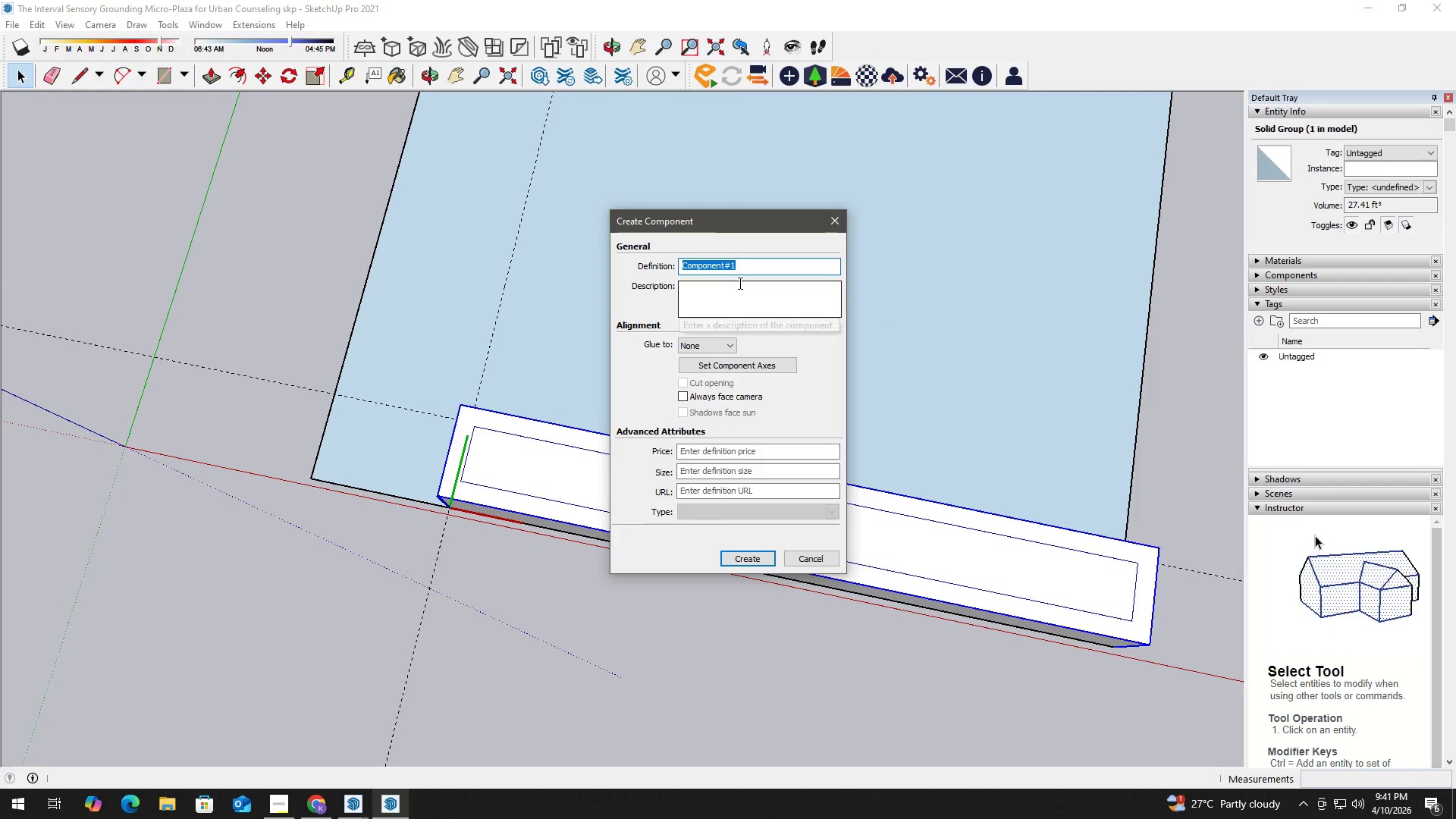 
type(G)
key(Backspace)
key(Backspace)
type(Front Planter)
 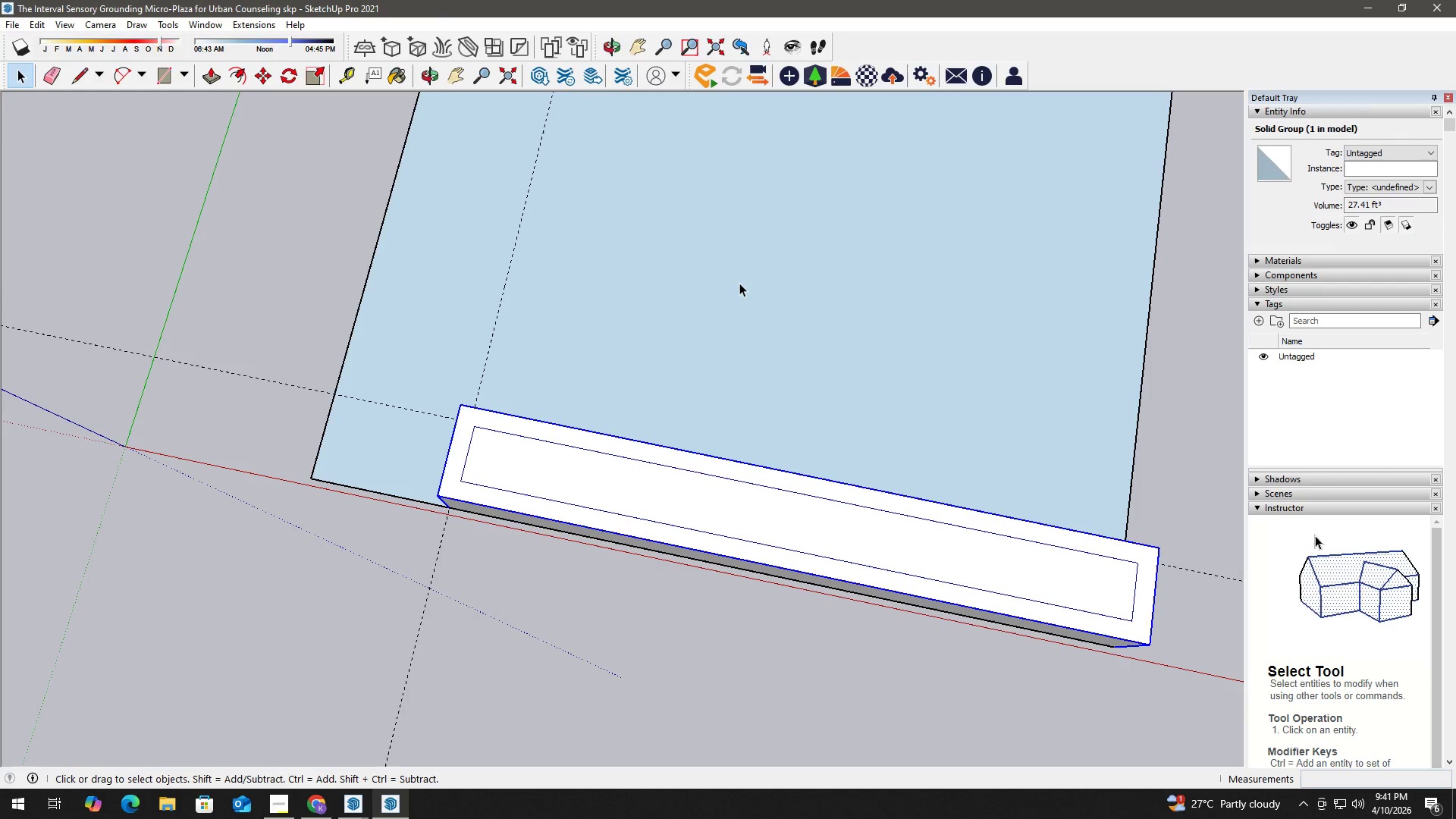 
 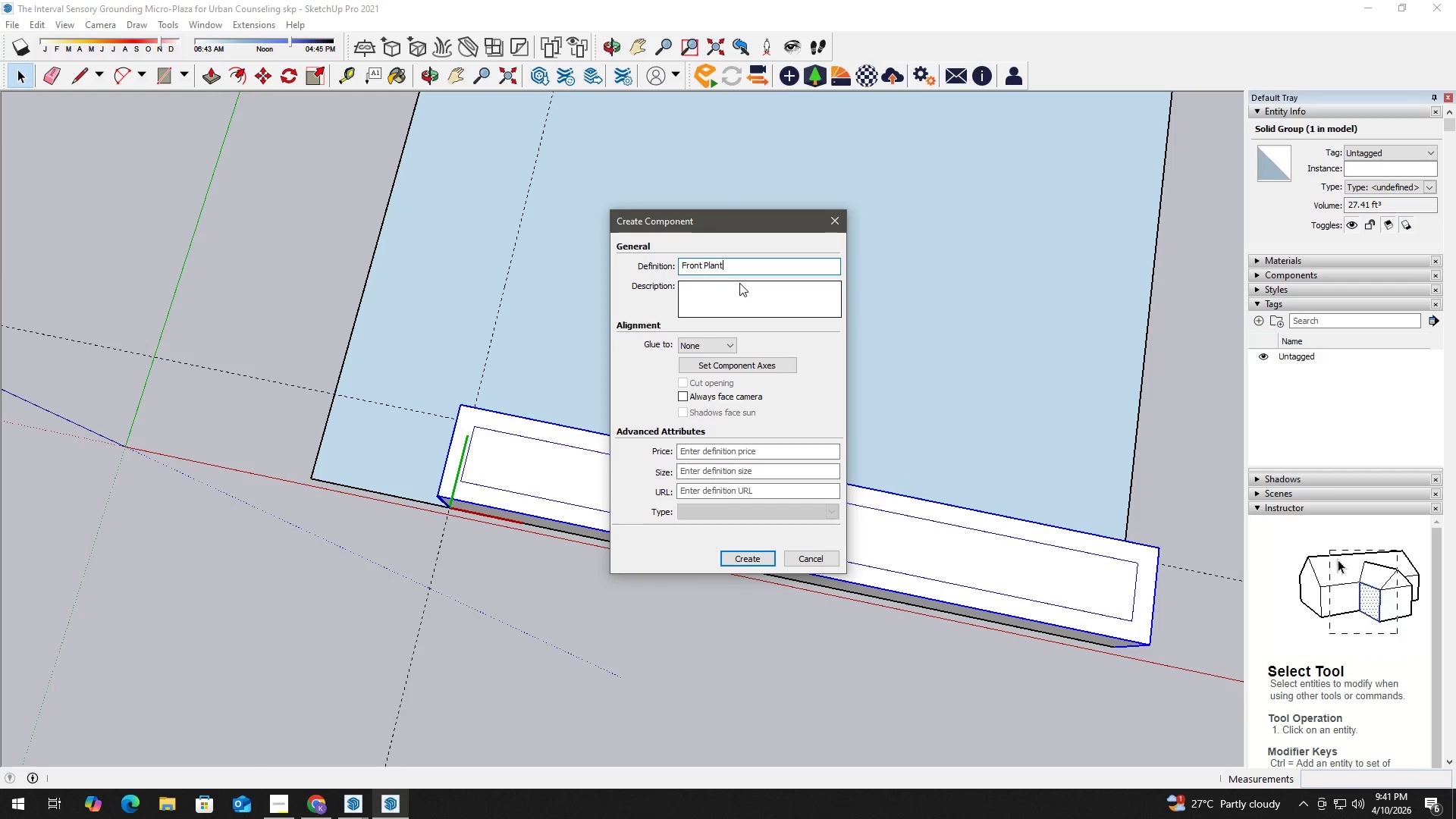 
key(Enter)
 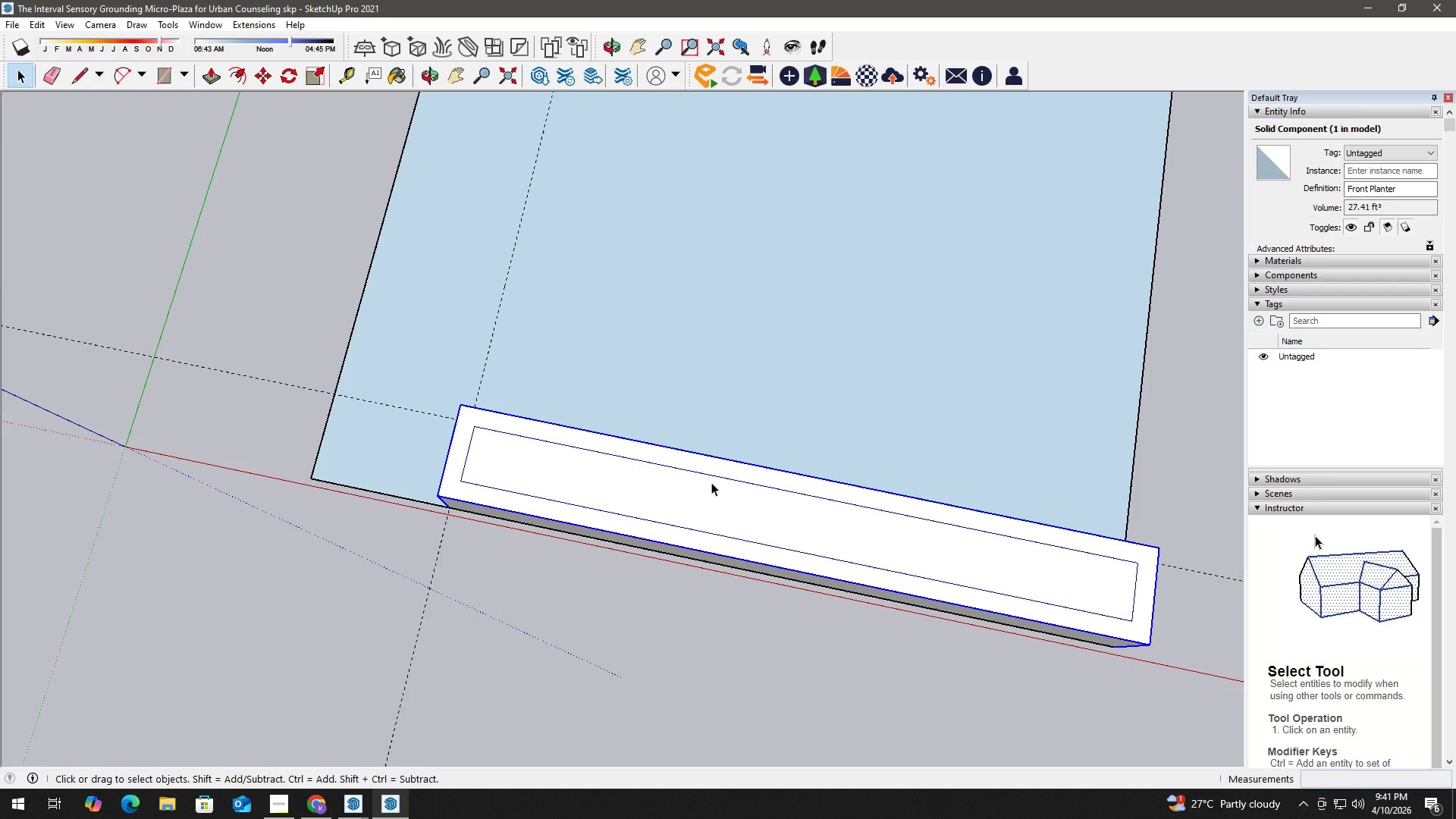 
double_click([696, 496])
 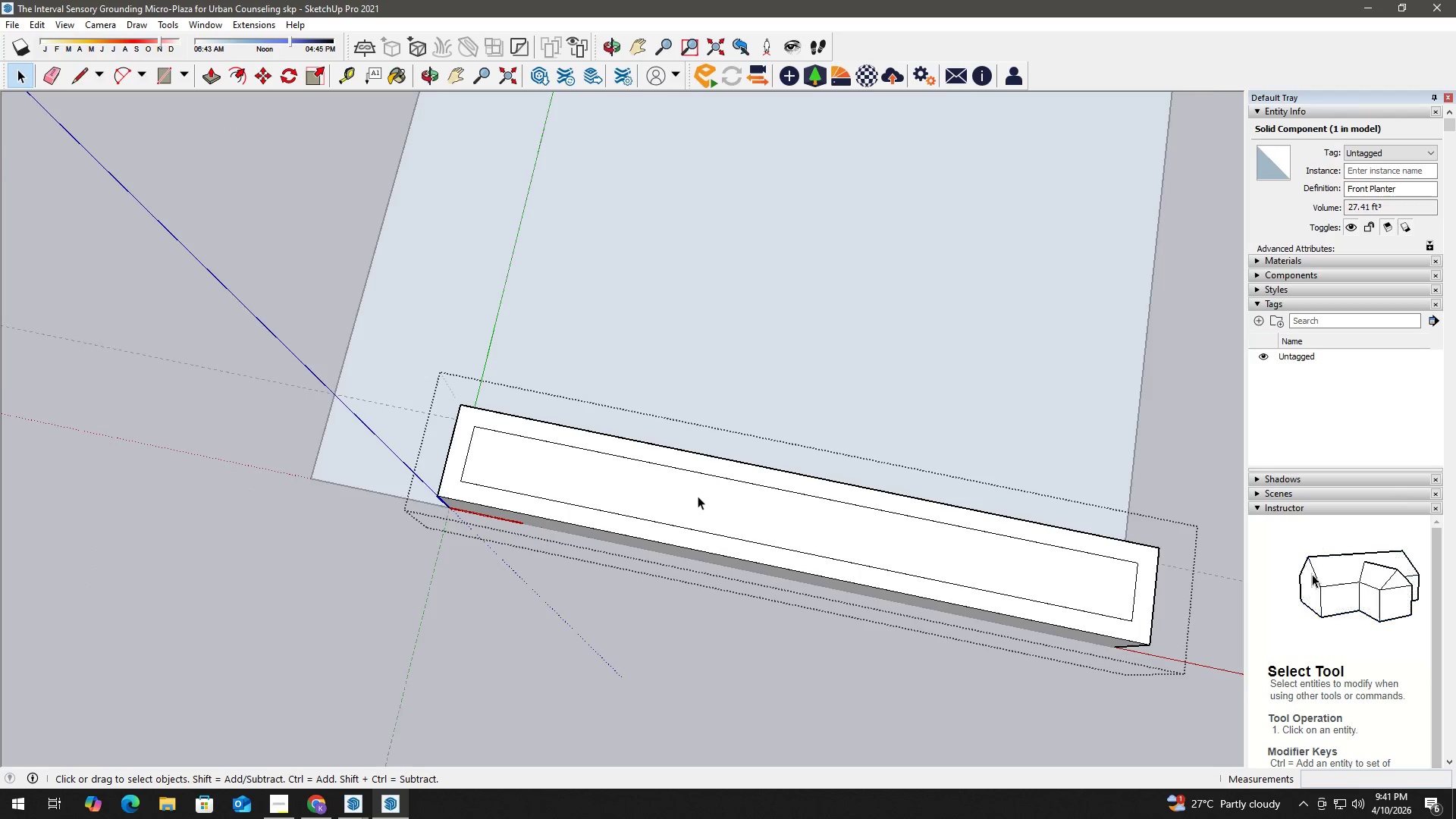 
left_click([680, 479])
 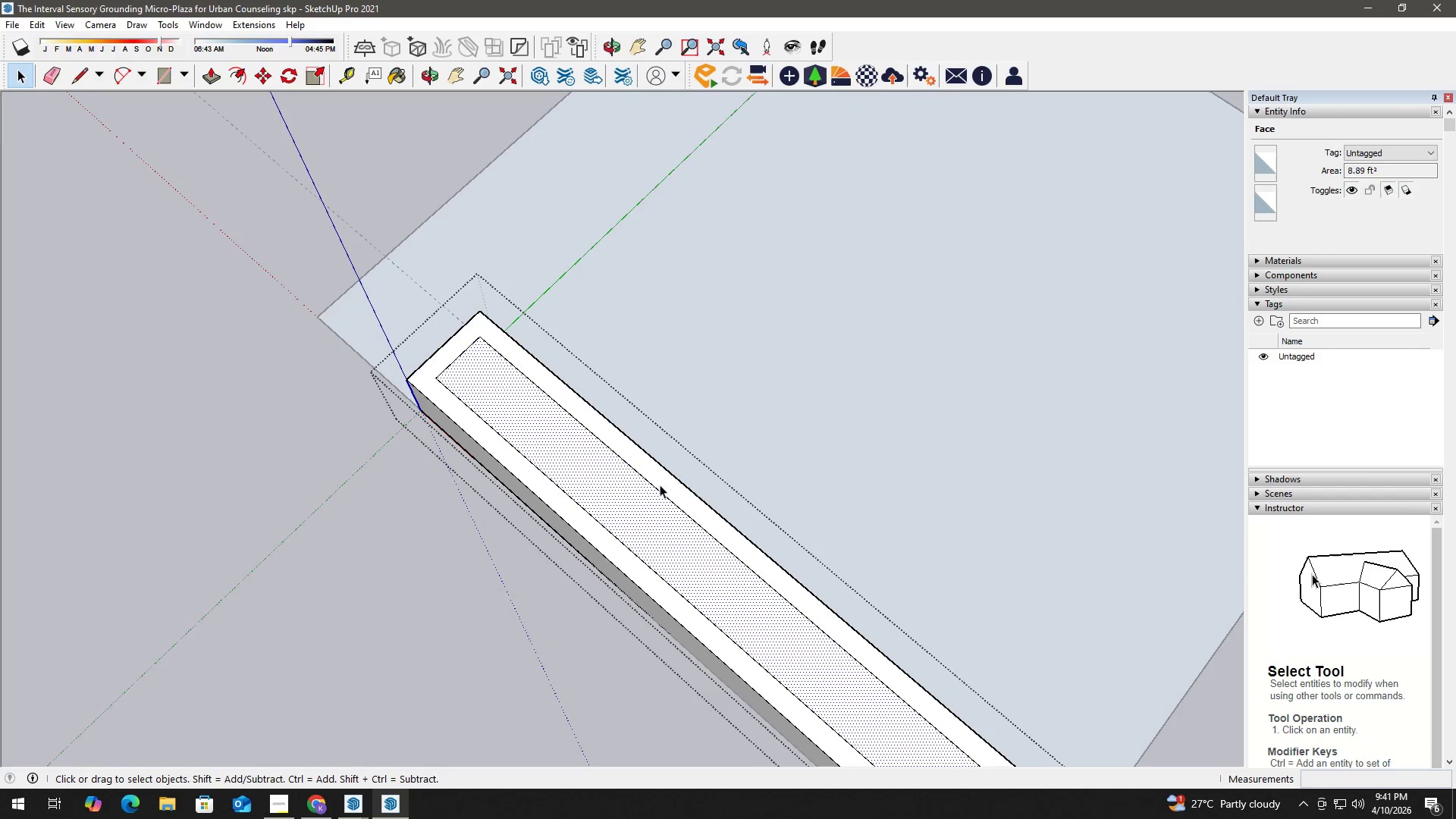 
scroll: coordinate [701, 497], scroll_direction: up, amount: 1.0
 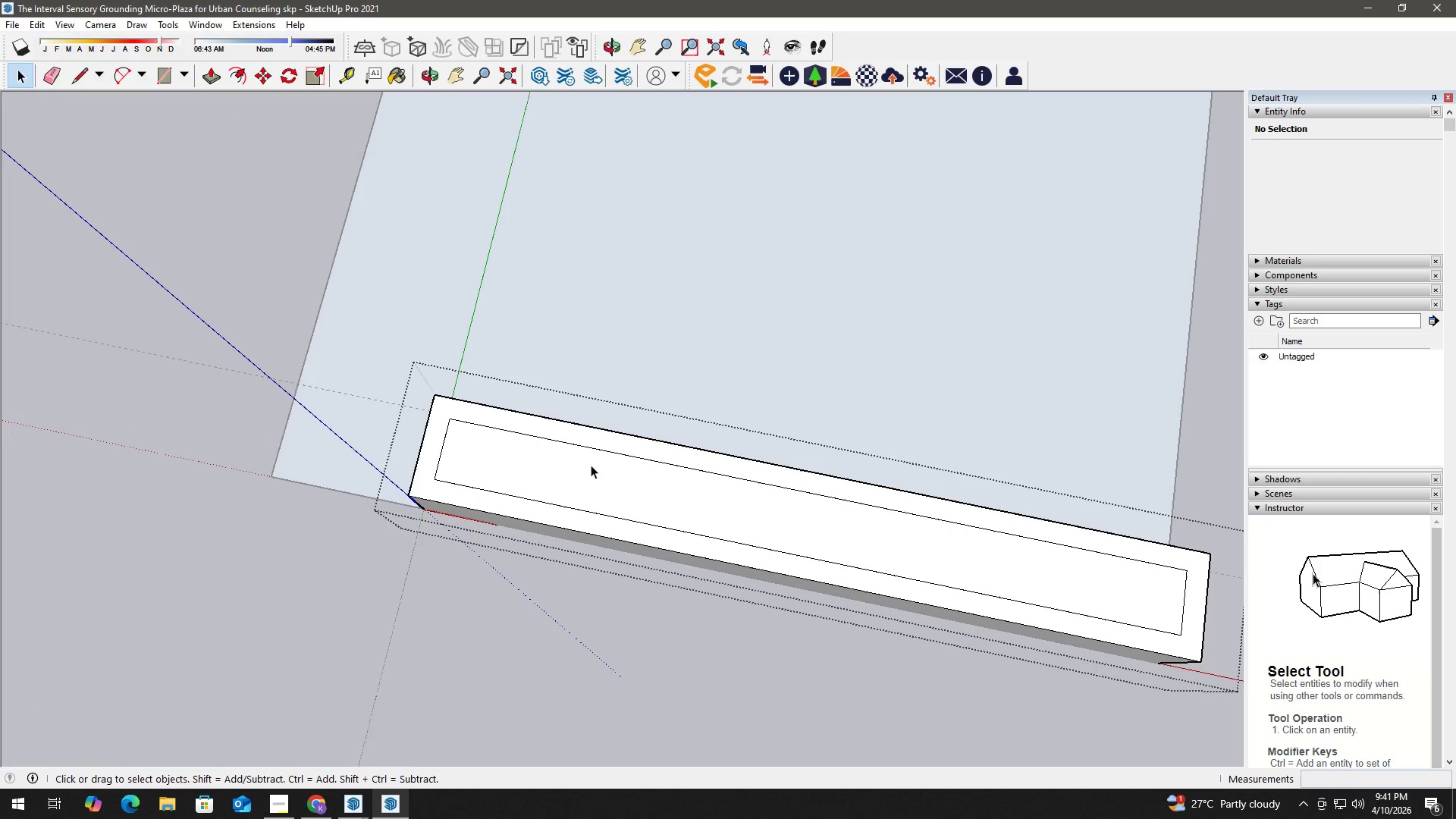 
key(P)
 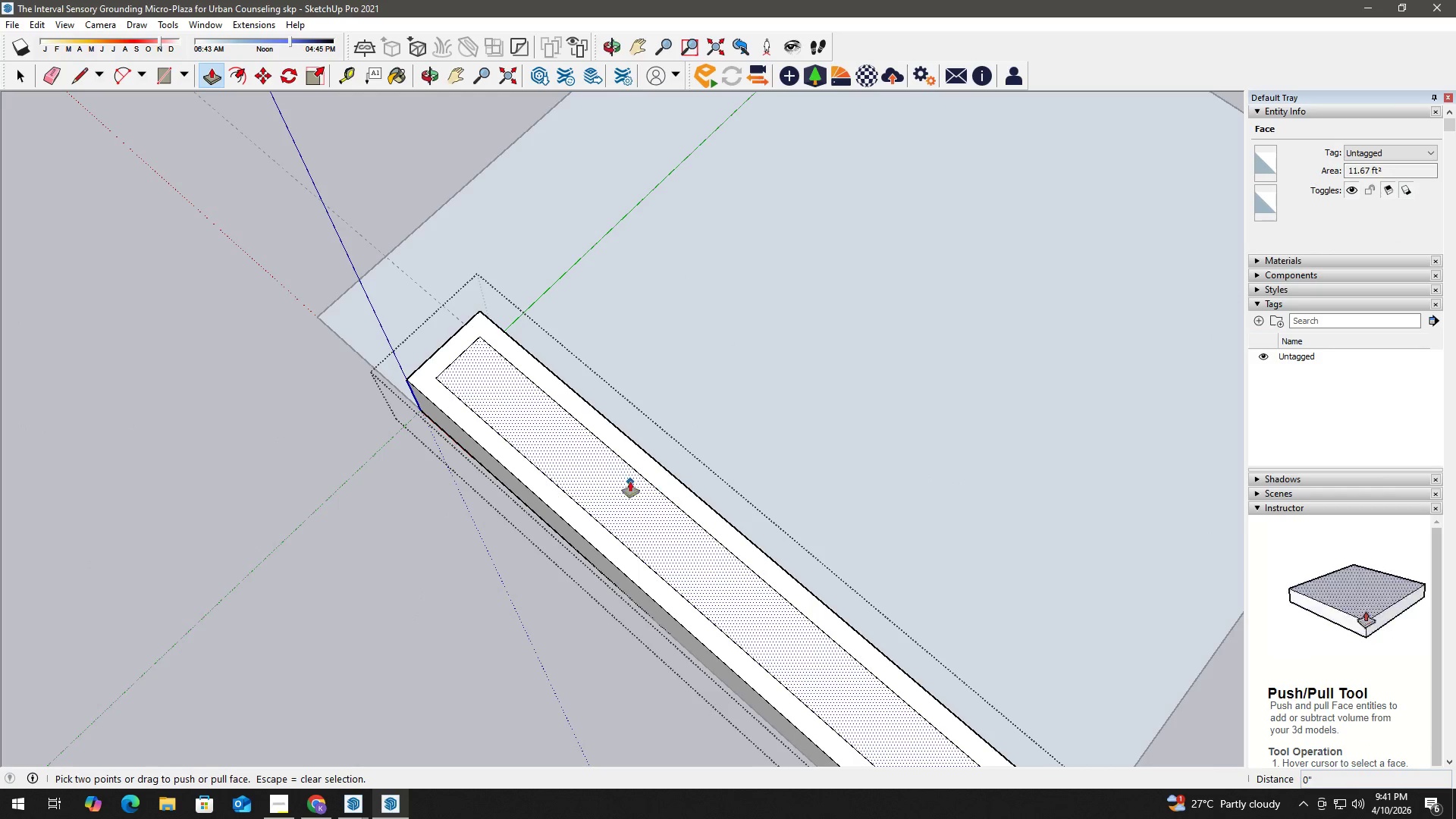 
left_click([630, 480])
 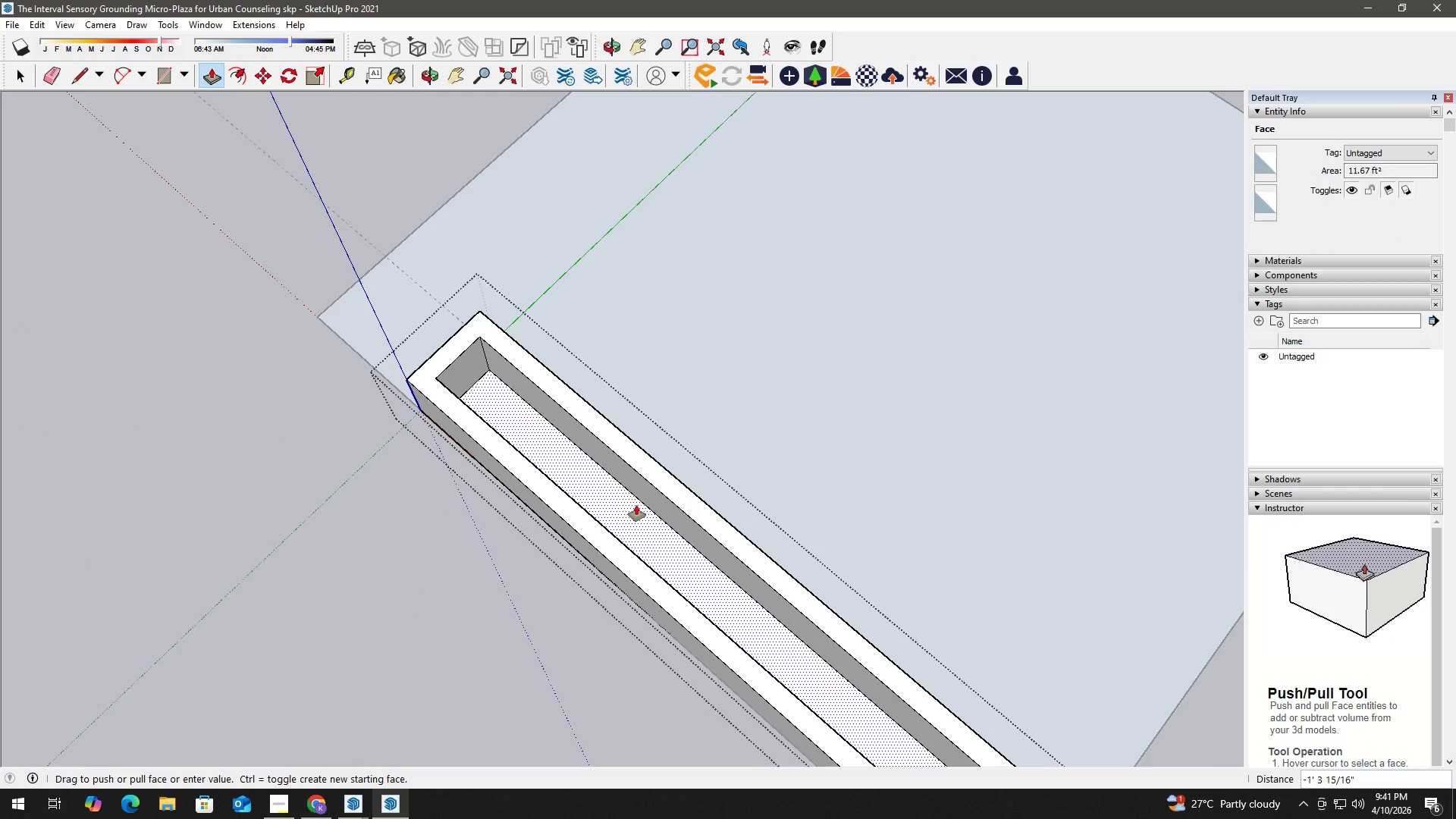 
key(Numpad4)
 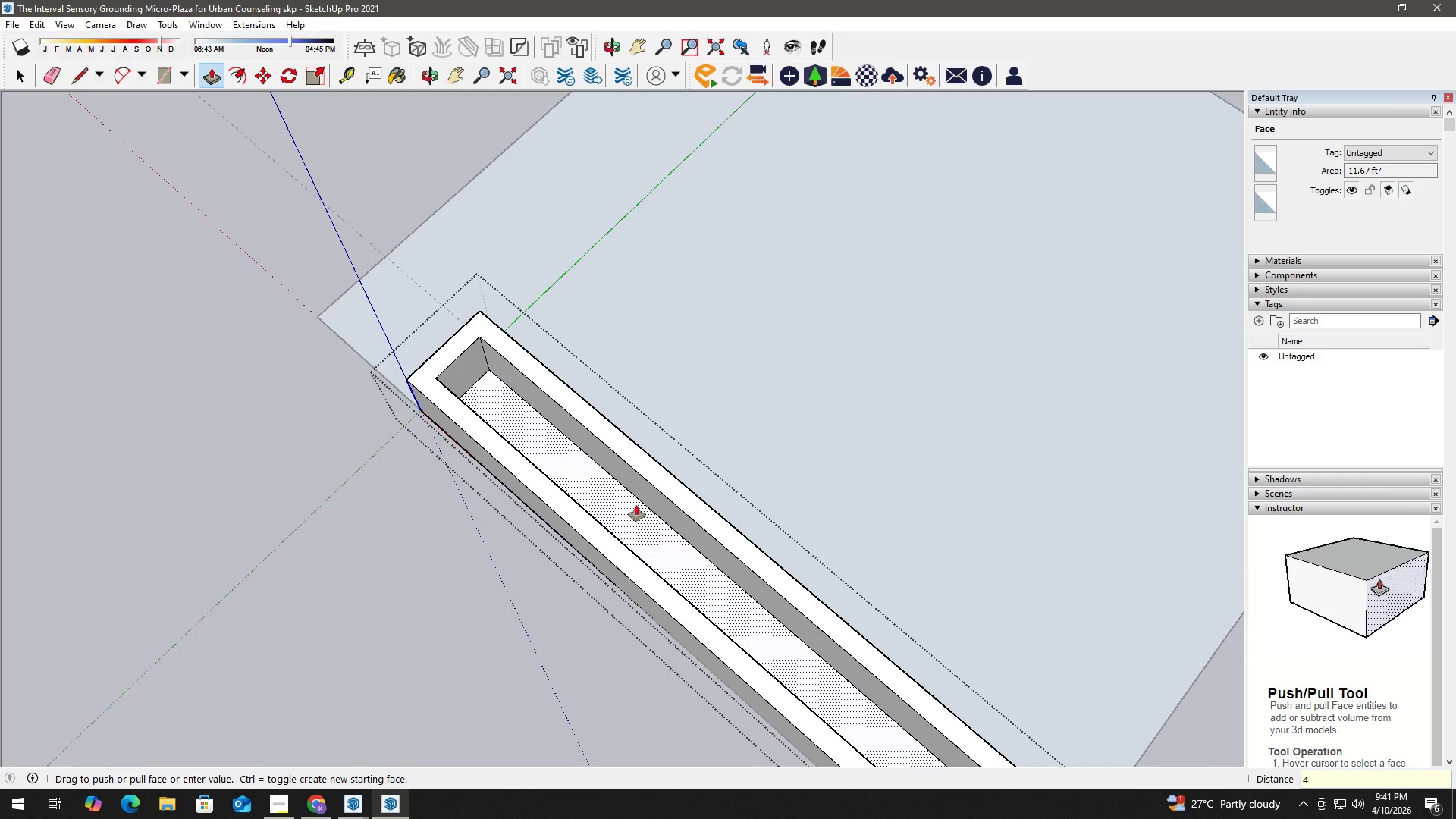 
key(Shift+ShiftLeft)
 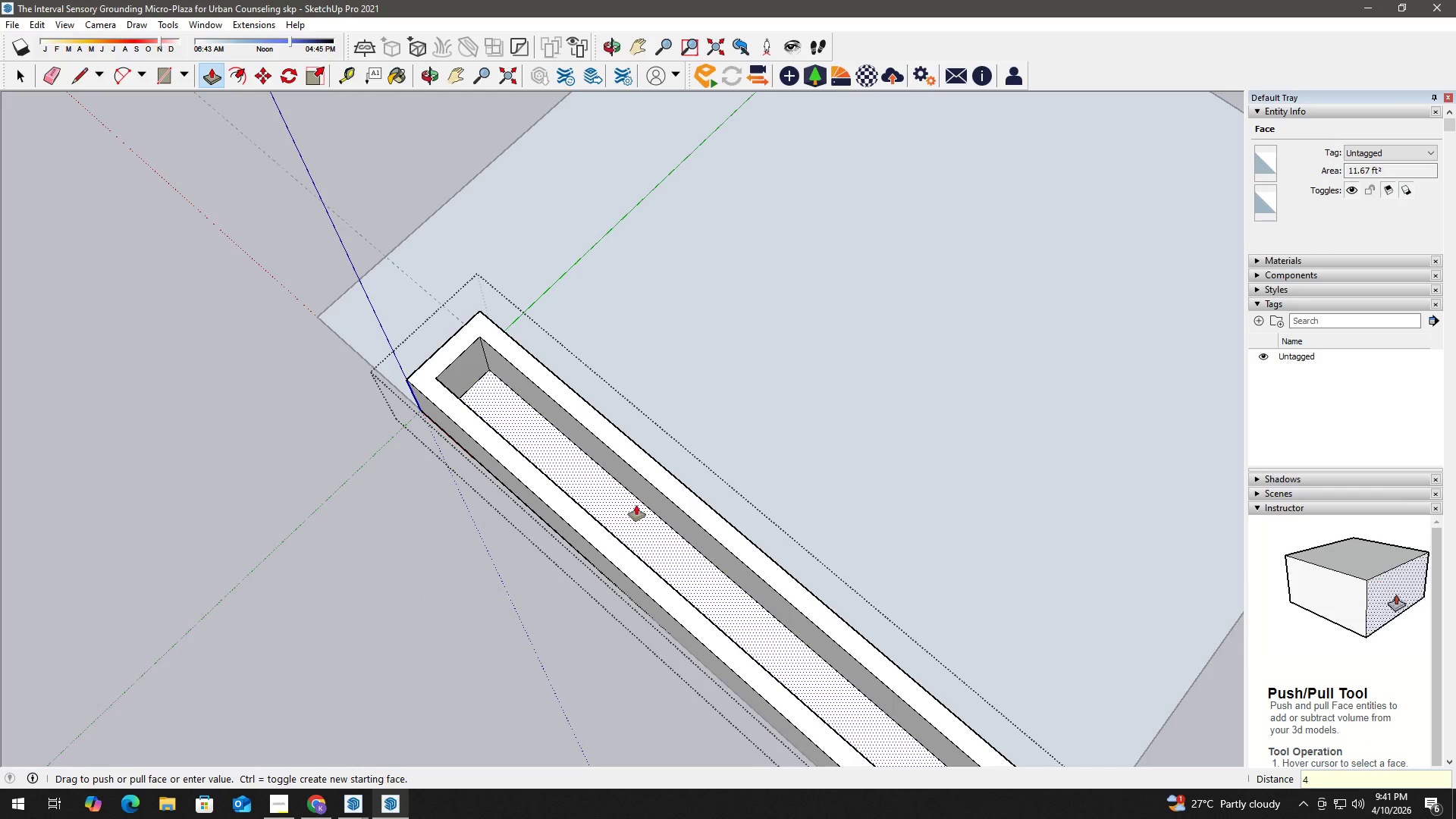 
key(Shift+Quote)
 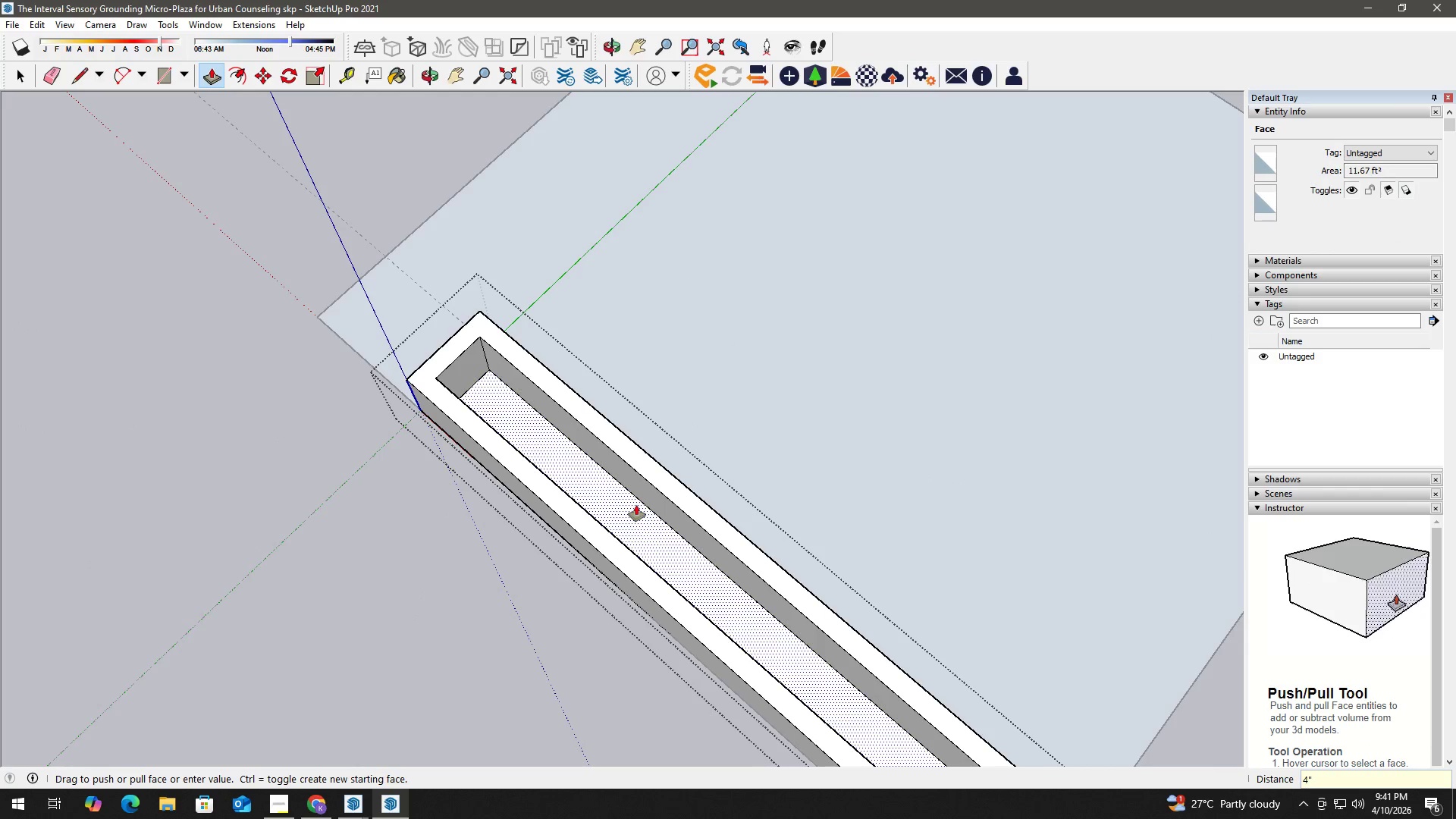 
key(Enter)
 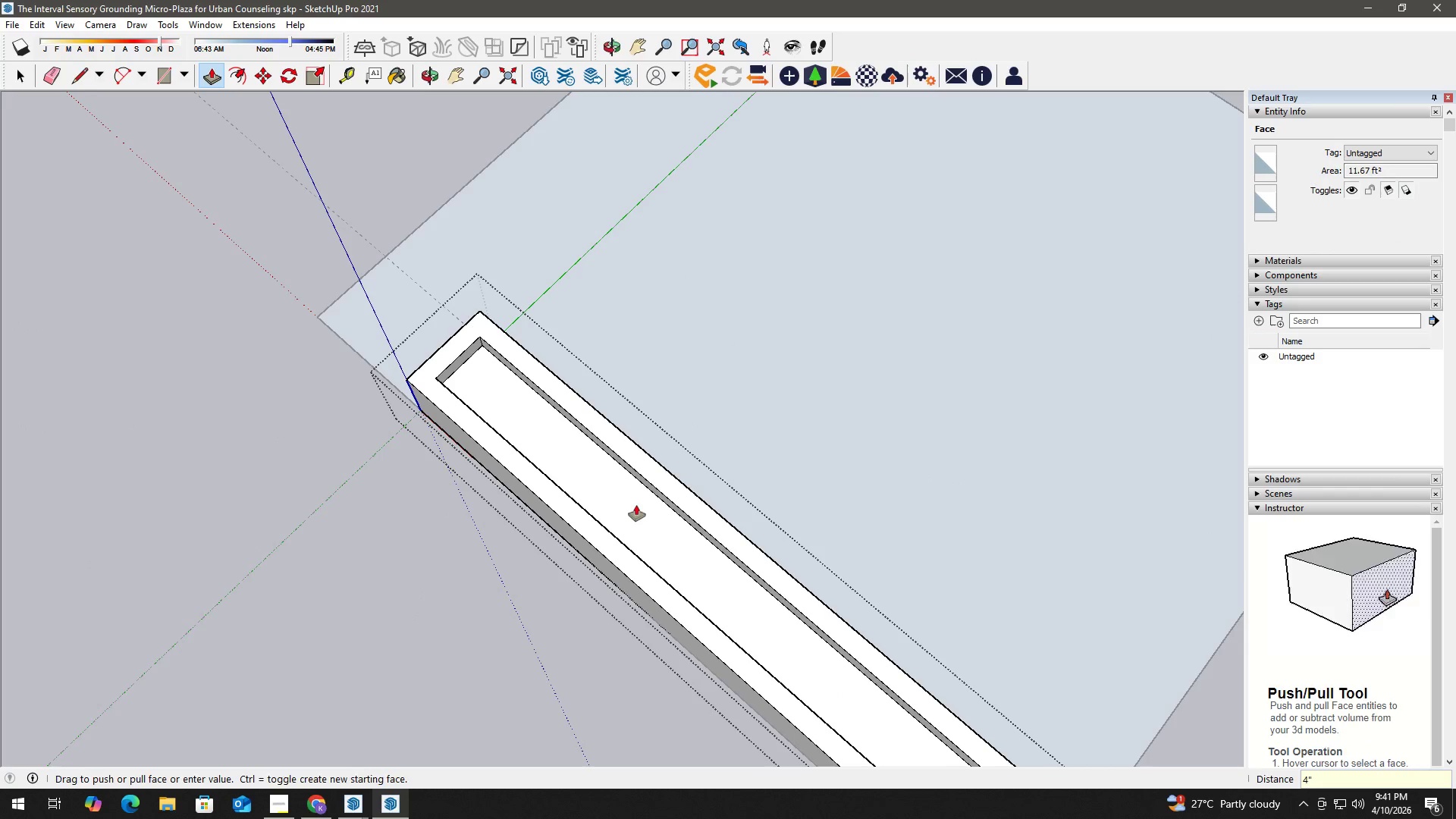 
key(Space)
 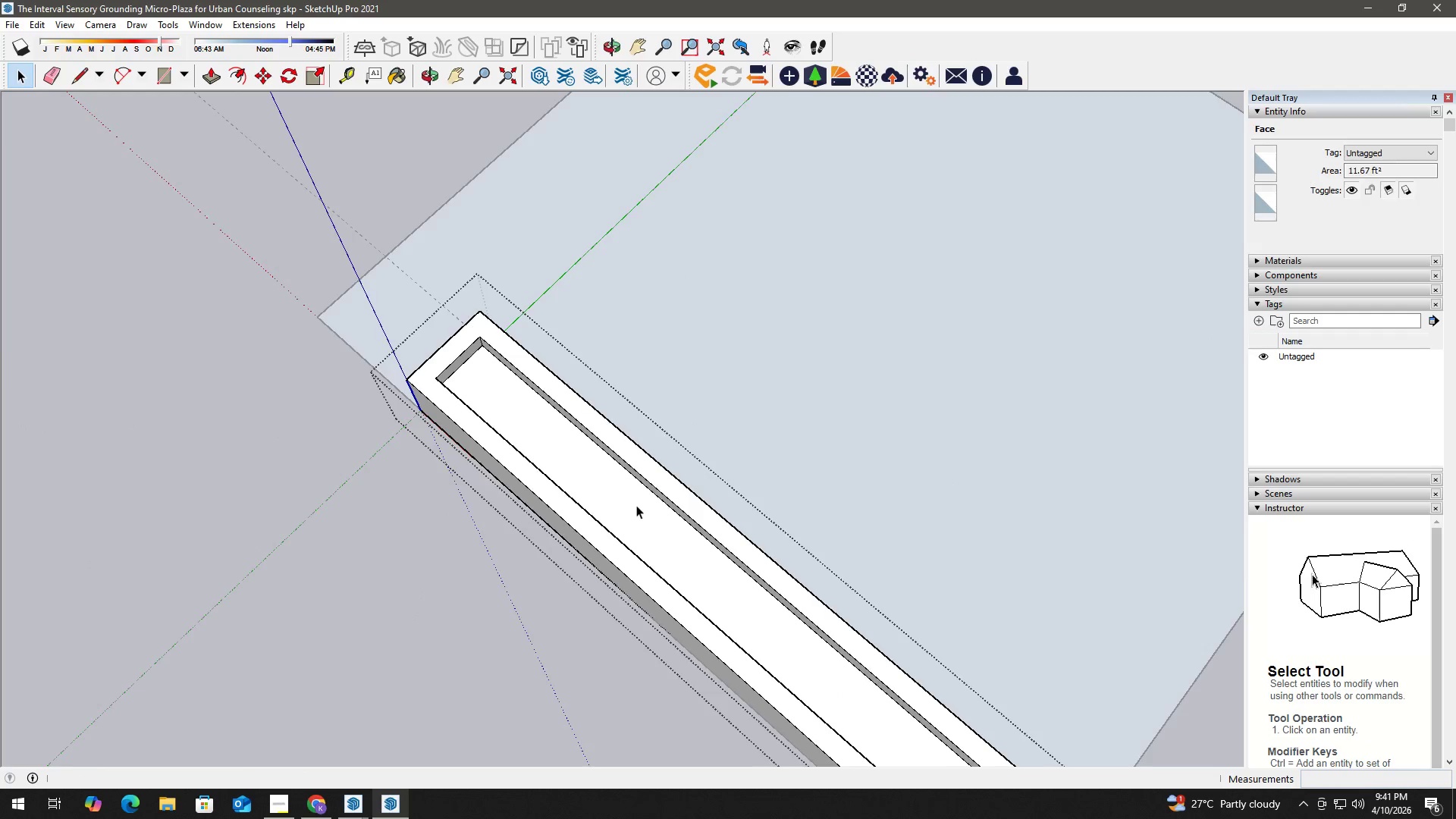 
key(Escape)
 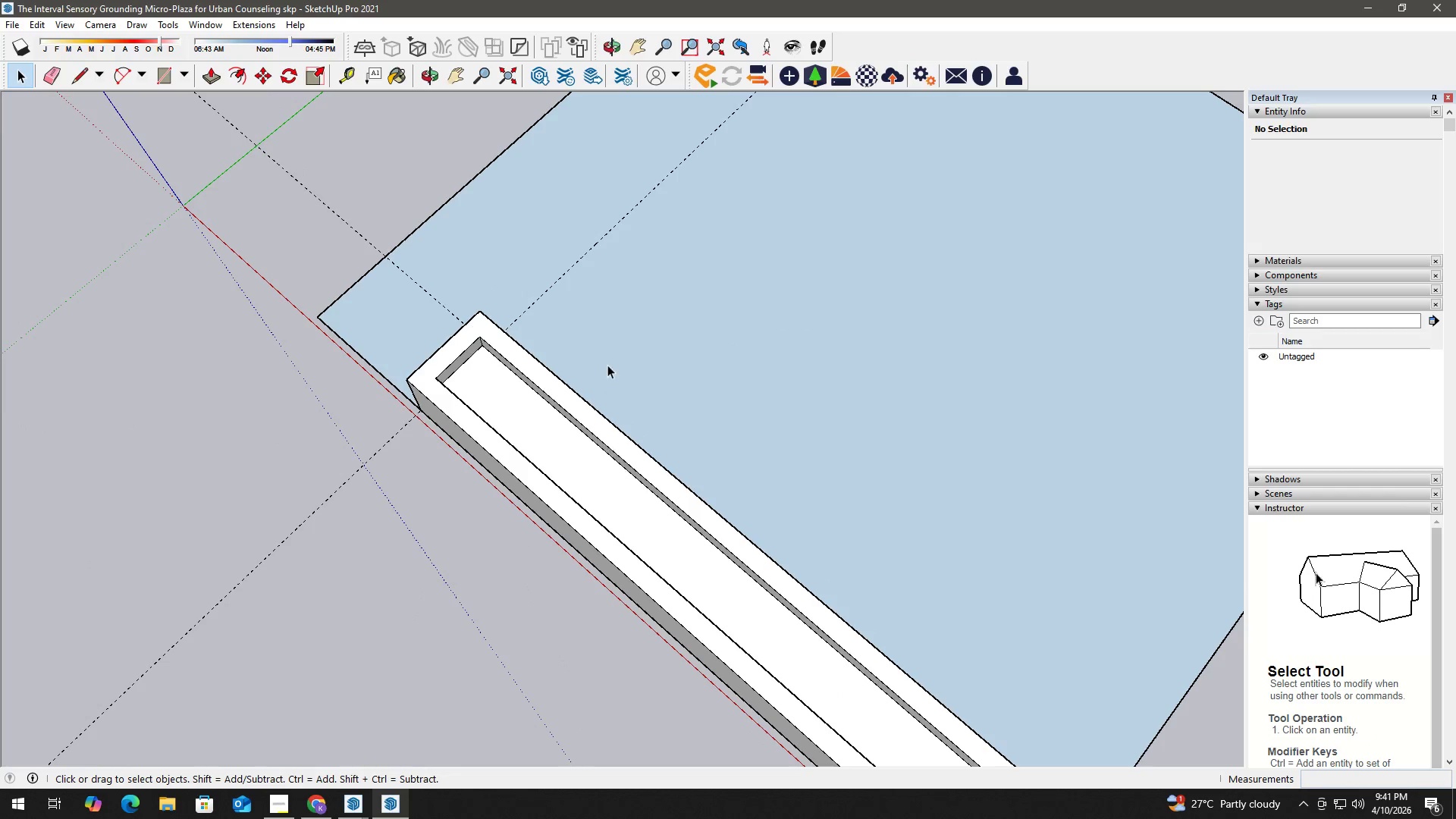 
key(Escape)
 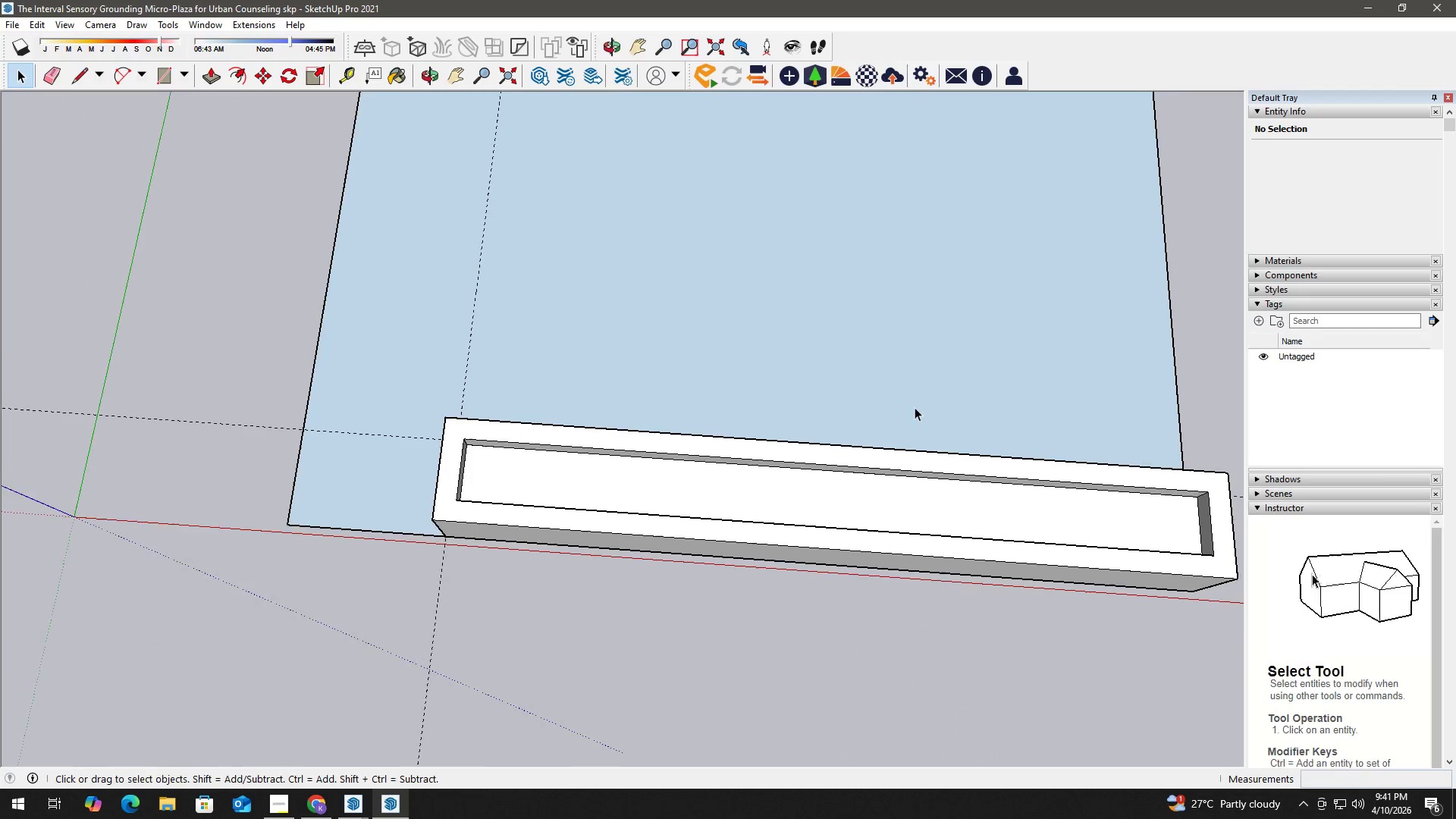 
key(E)
 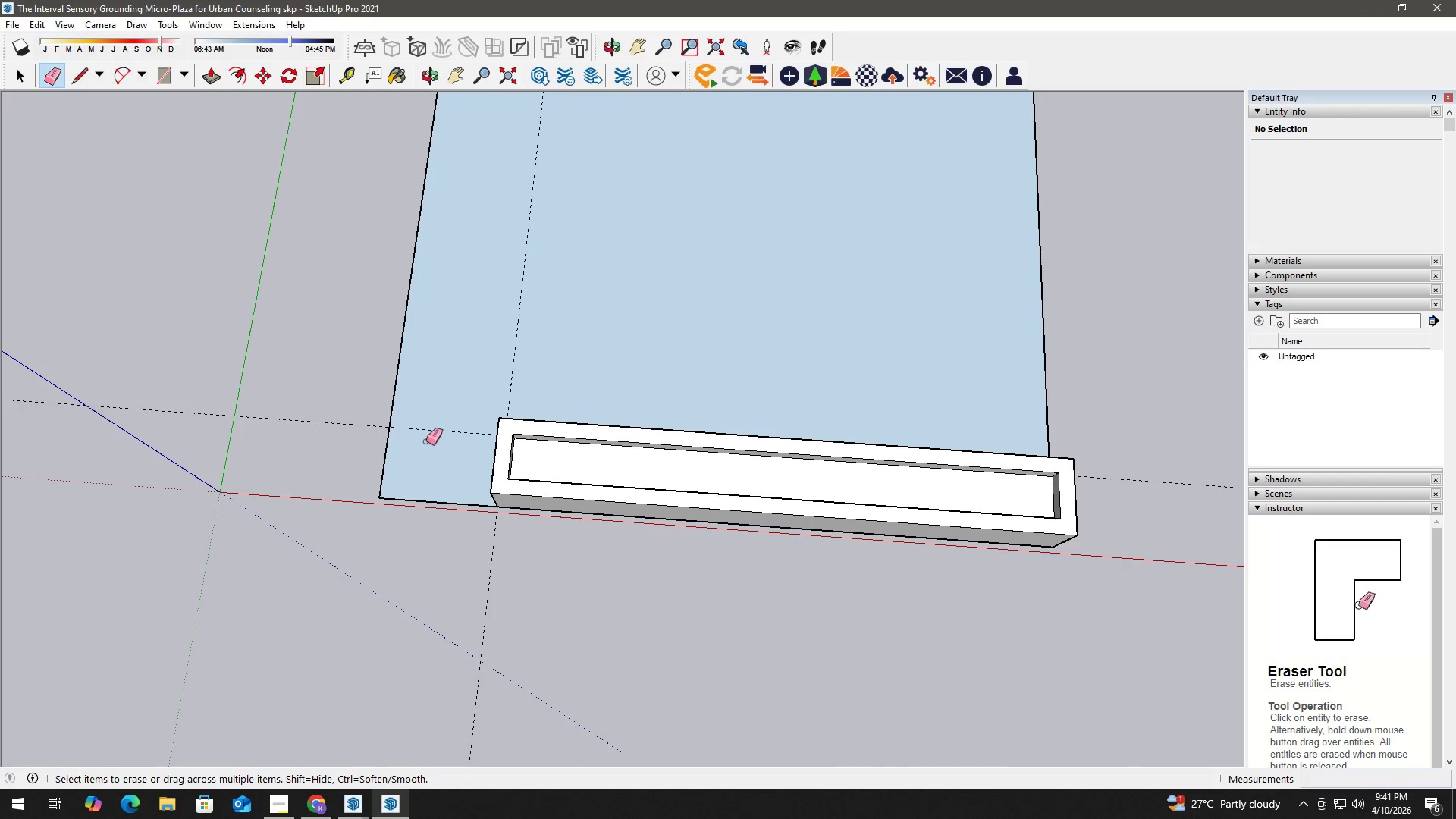 
scroll: coordinate [648, 420], scroll_direction: down, amount: 3.0
 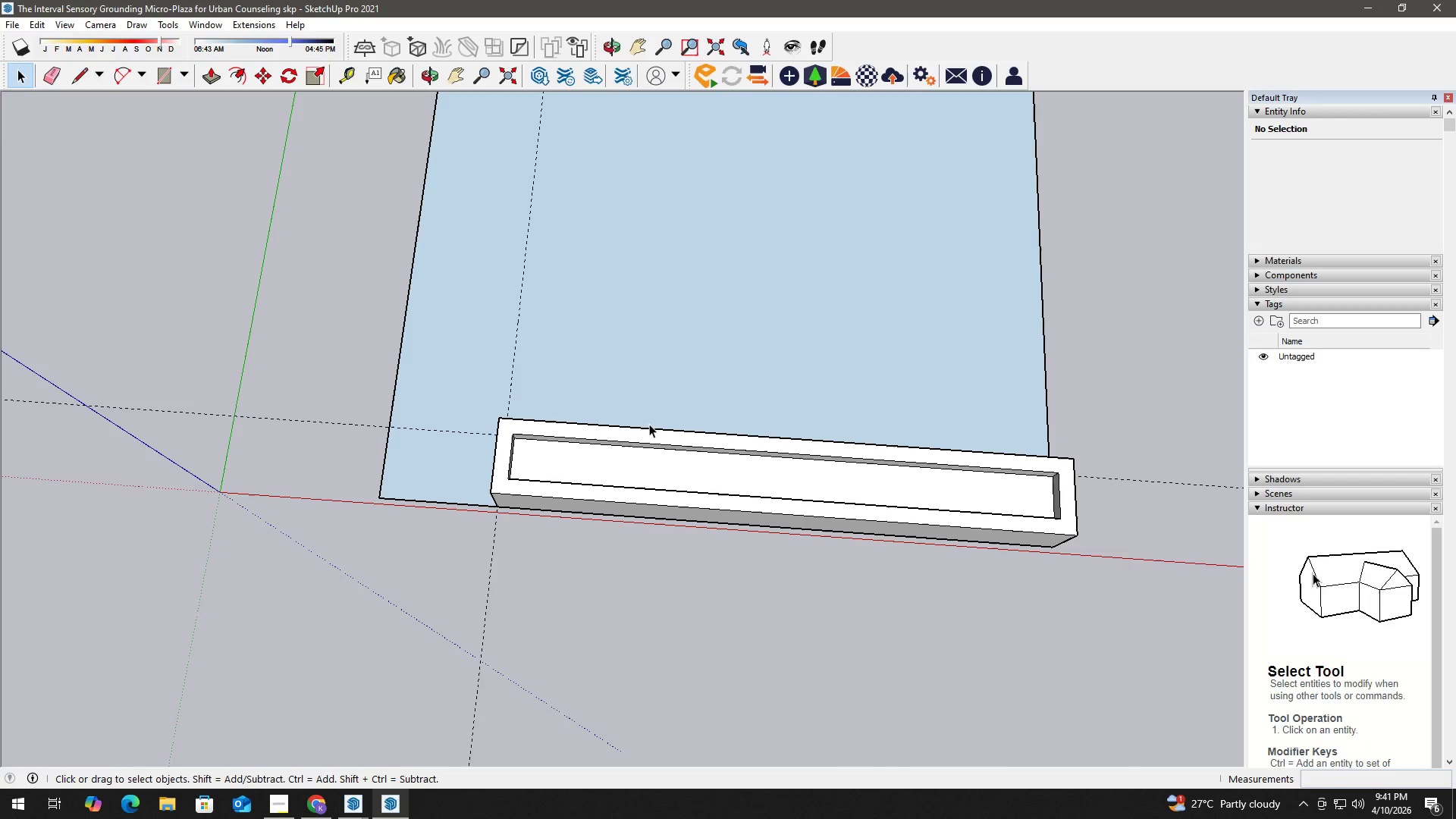 
left_click_drag(start_coordinate=[426, 441], to_coordinate=[464, 397])
 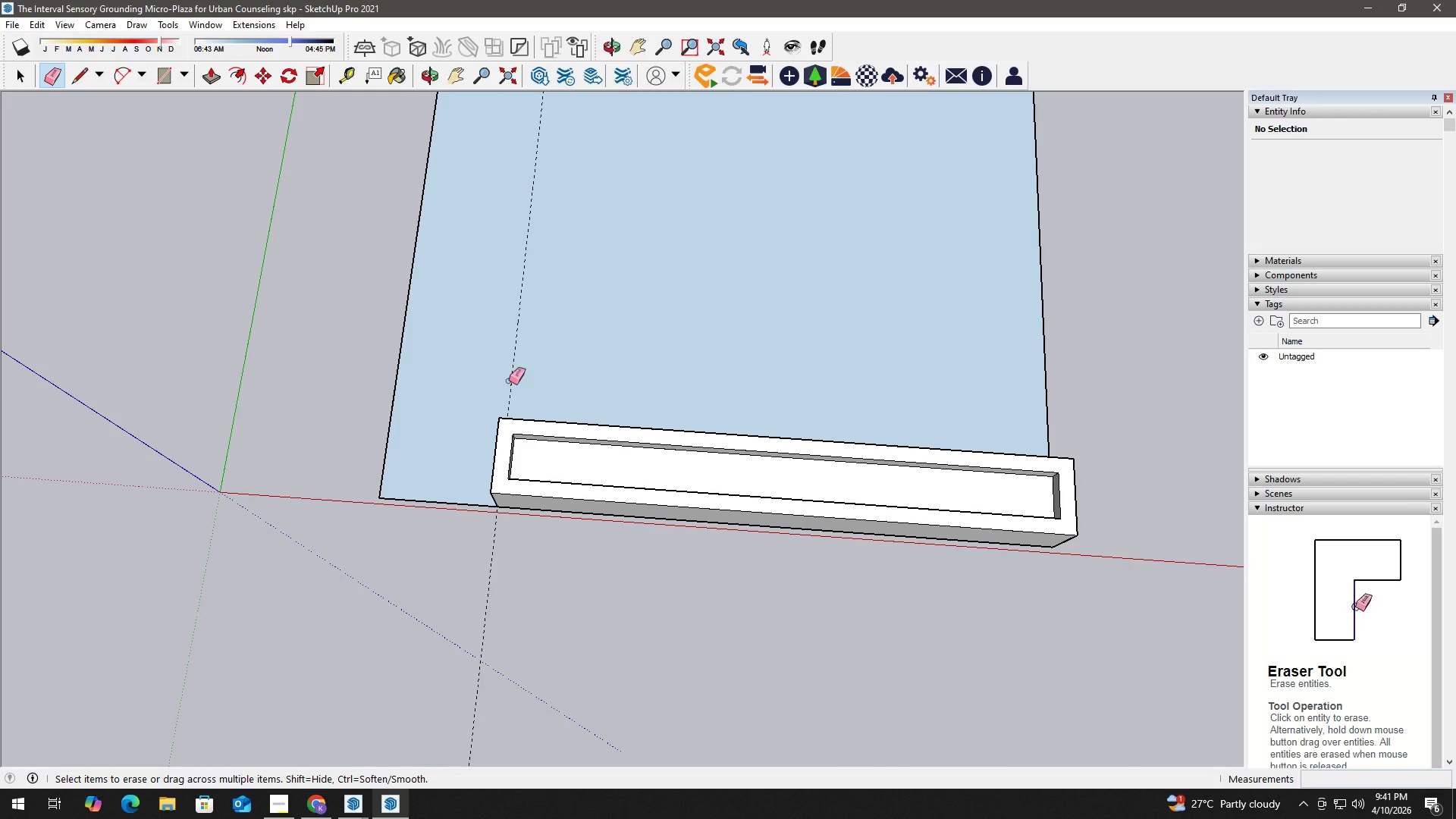 
left_click_drag(start_coordinate=[510, 380], to_coordinate=[490, 378])
 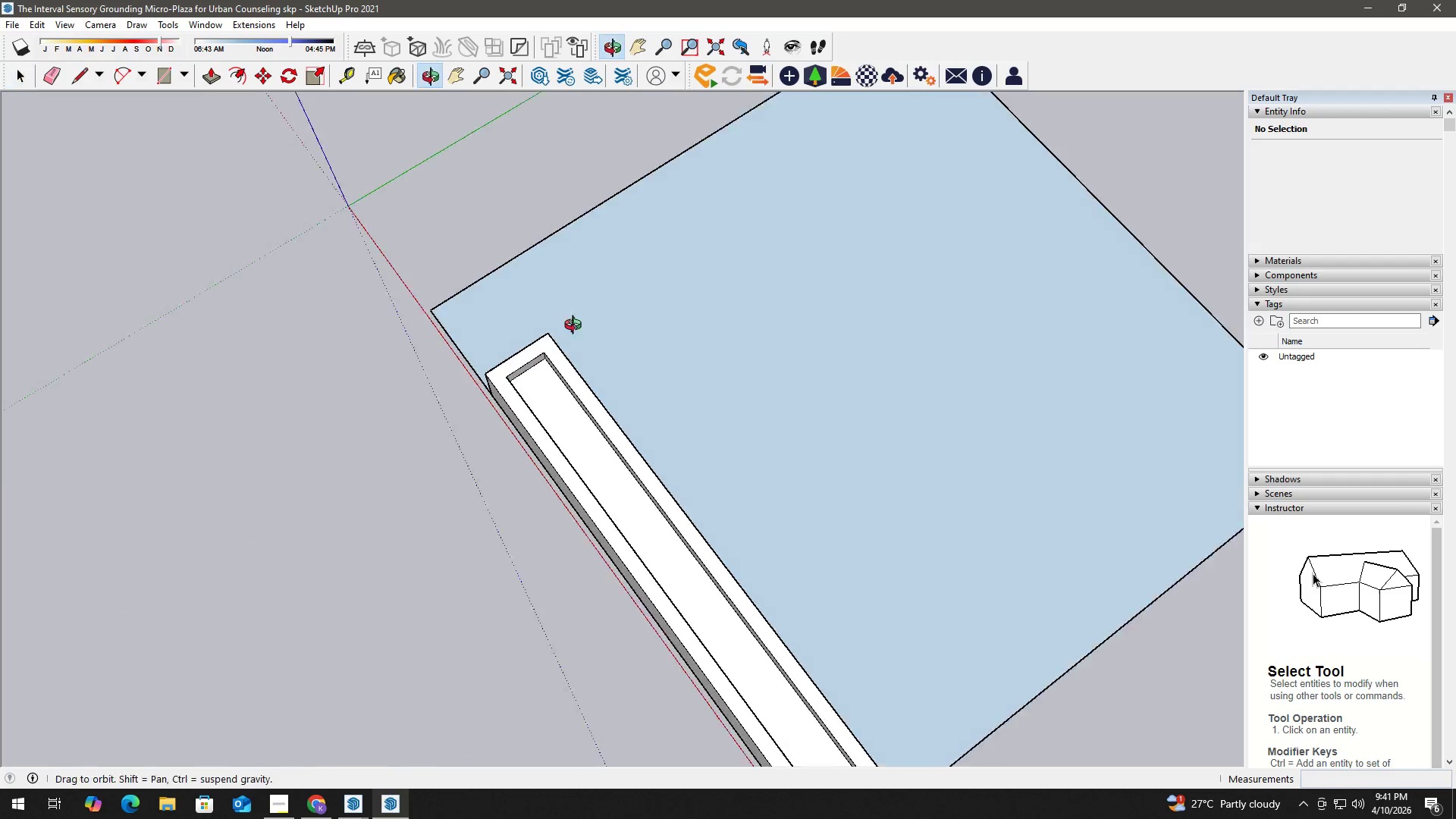 
key(Control+Z)
 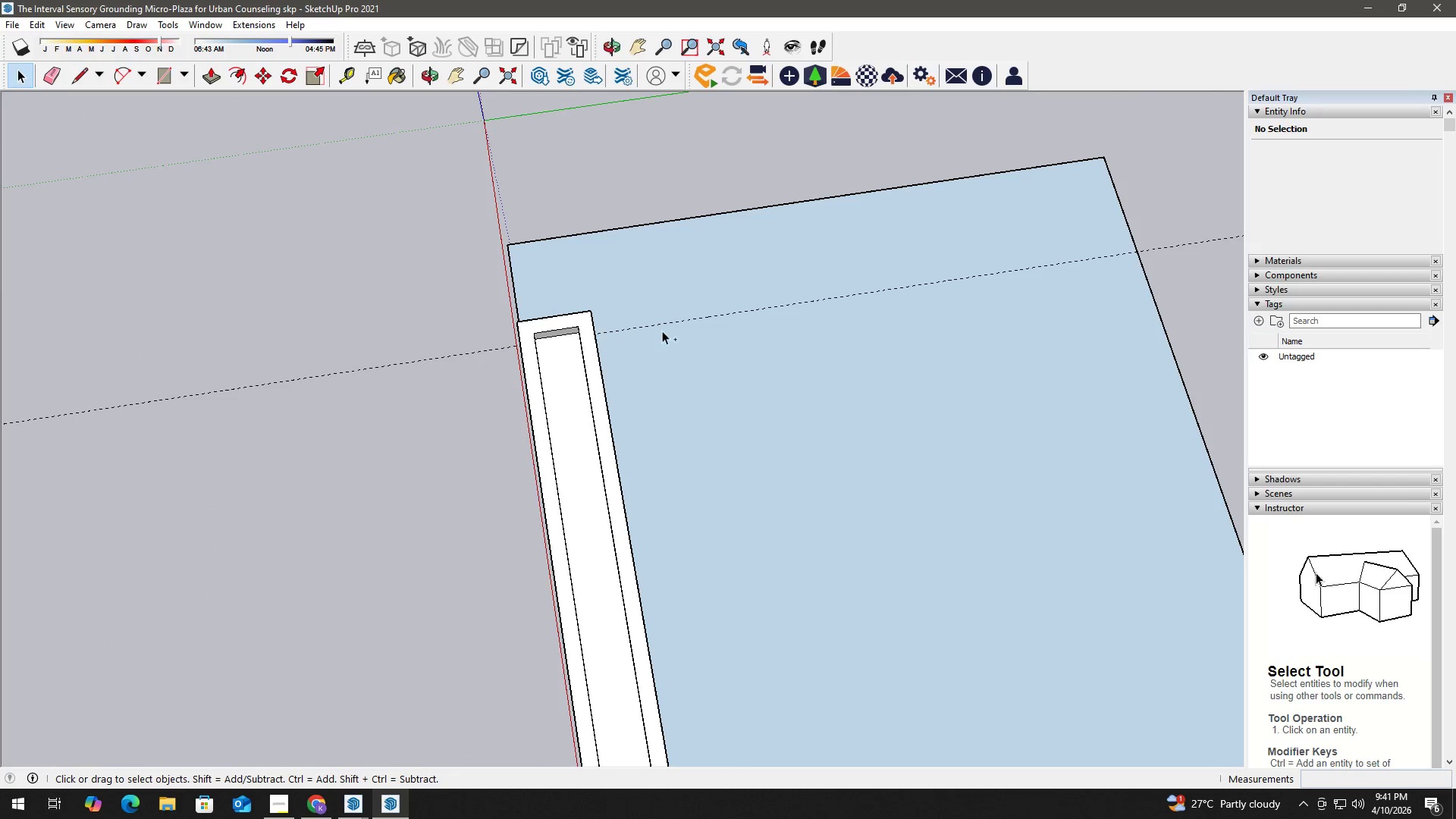 
key(Control+Z)
 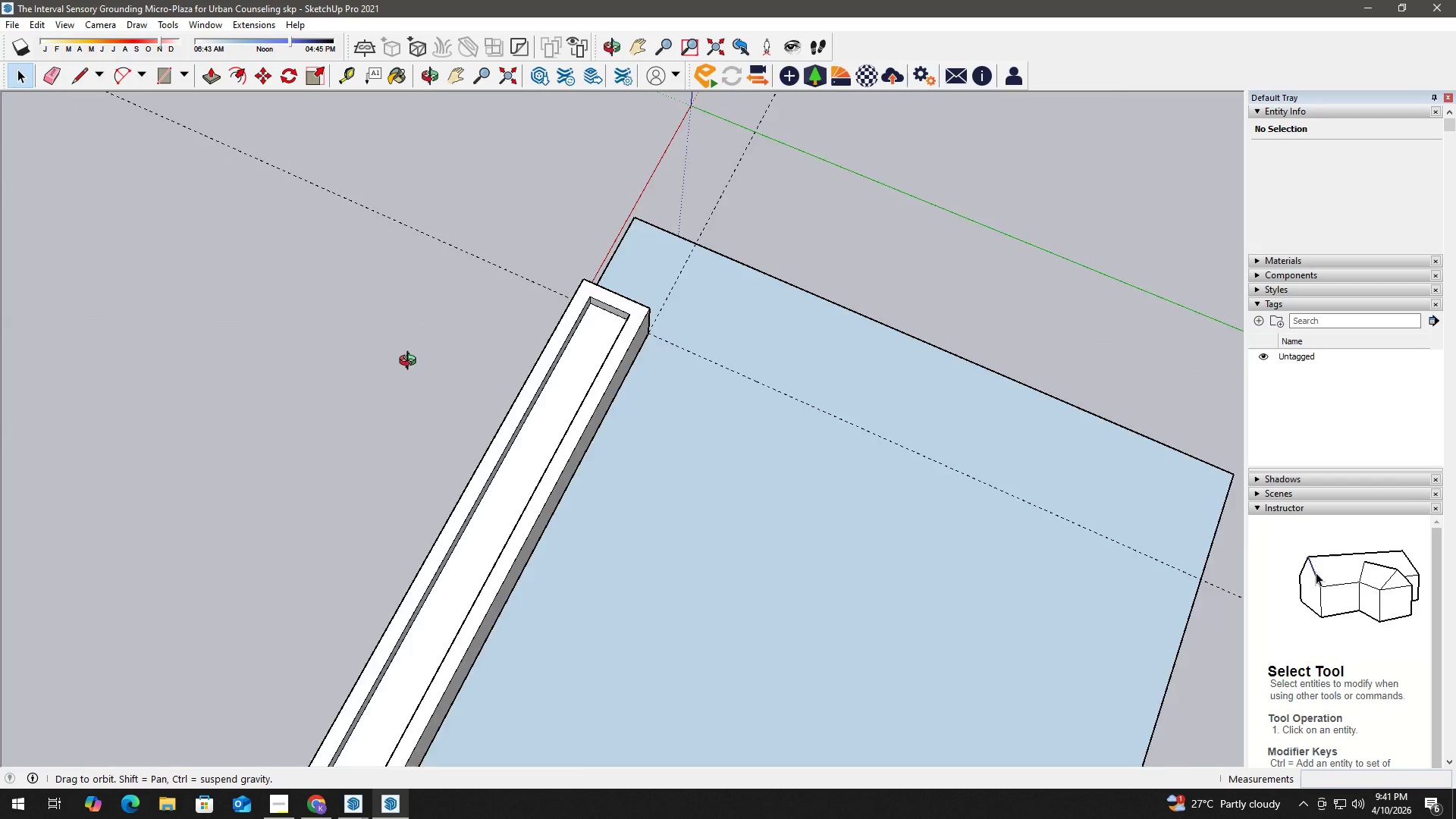 
key(Space)
 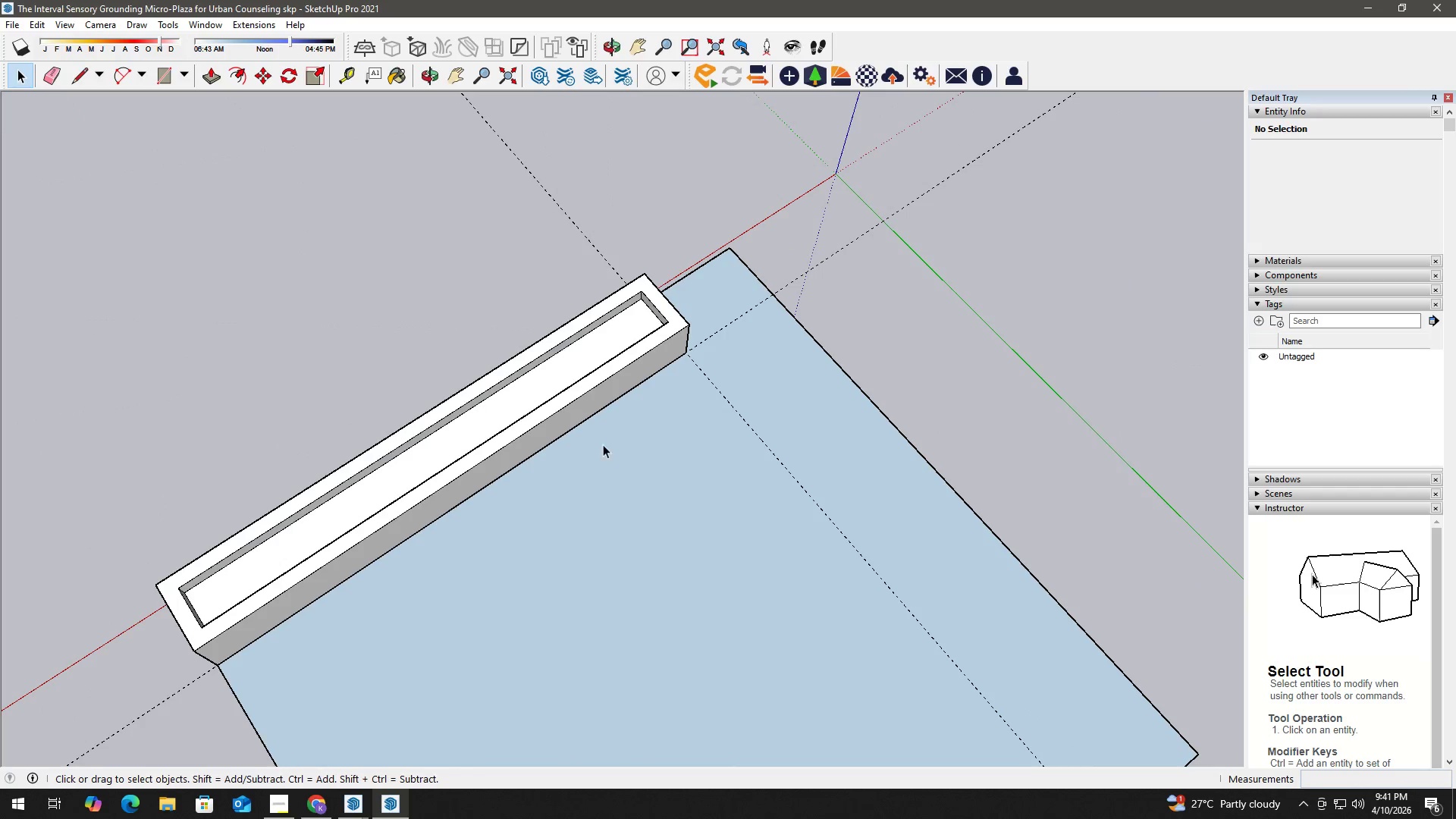 
scroll: coordinate [588, 393], scroll_direction: up, amount: 5.0
 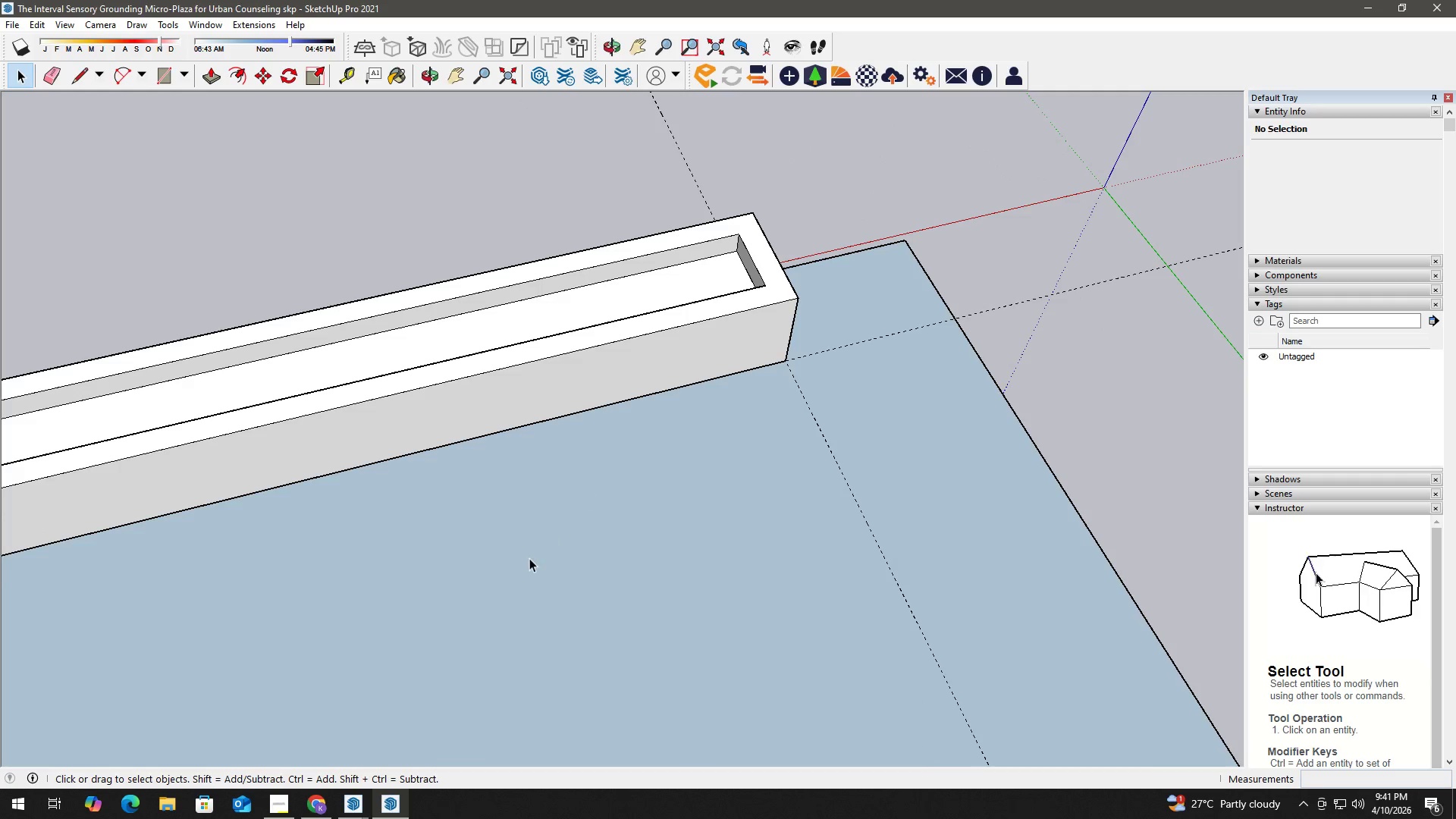 
key(R)
 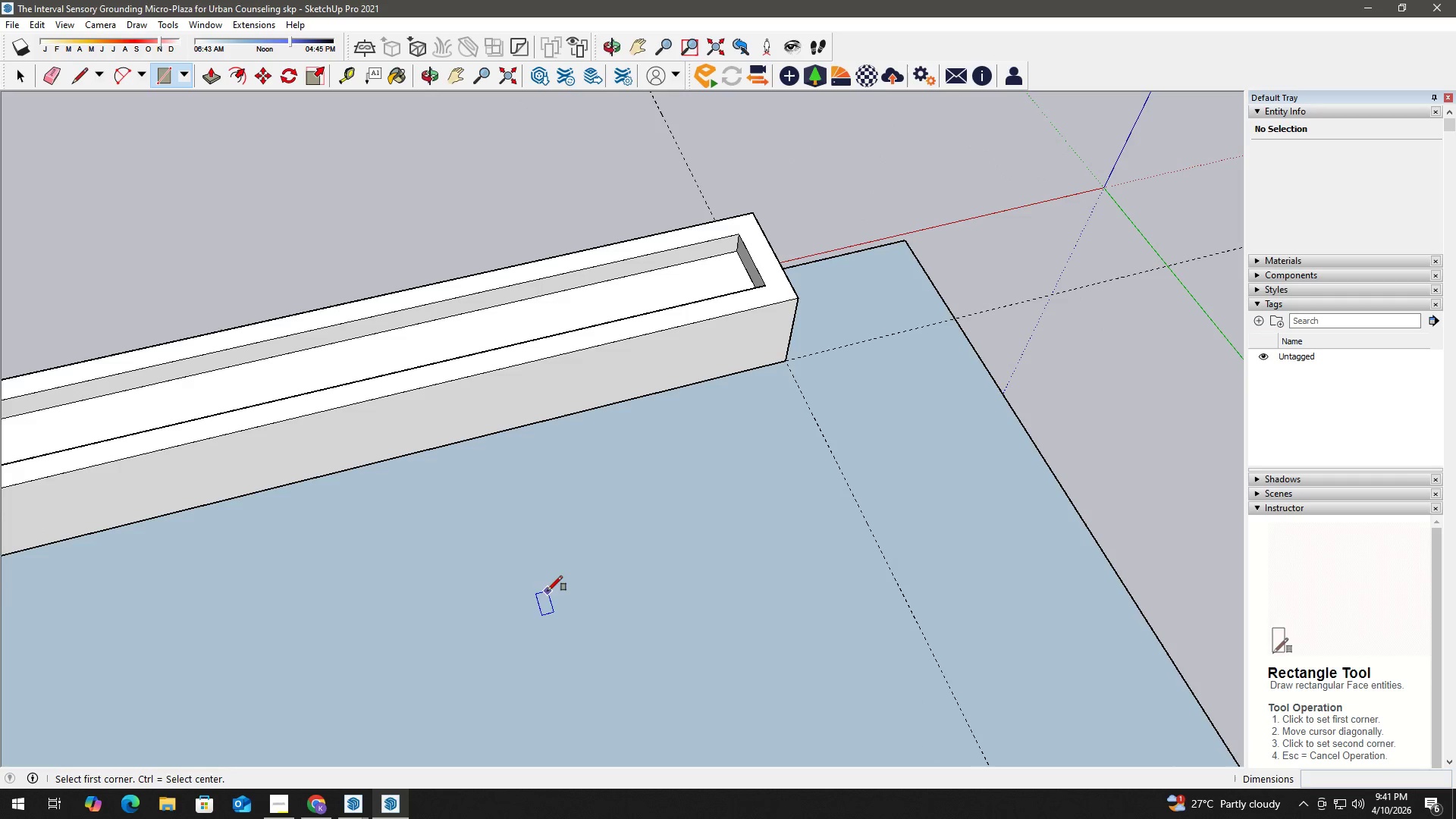 
left_click_drag(start_coordinate=[548, 591], to_coordinate=[551, 583])
 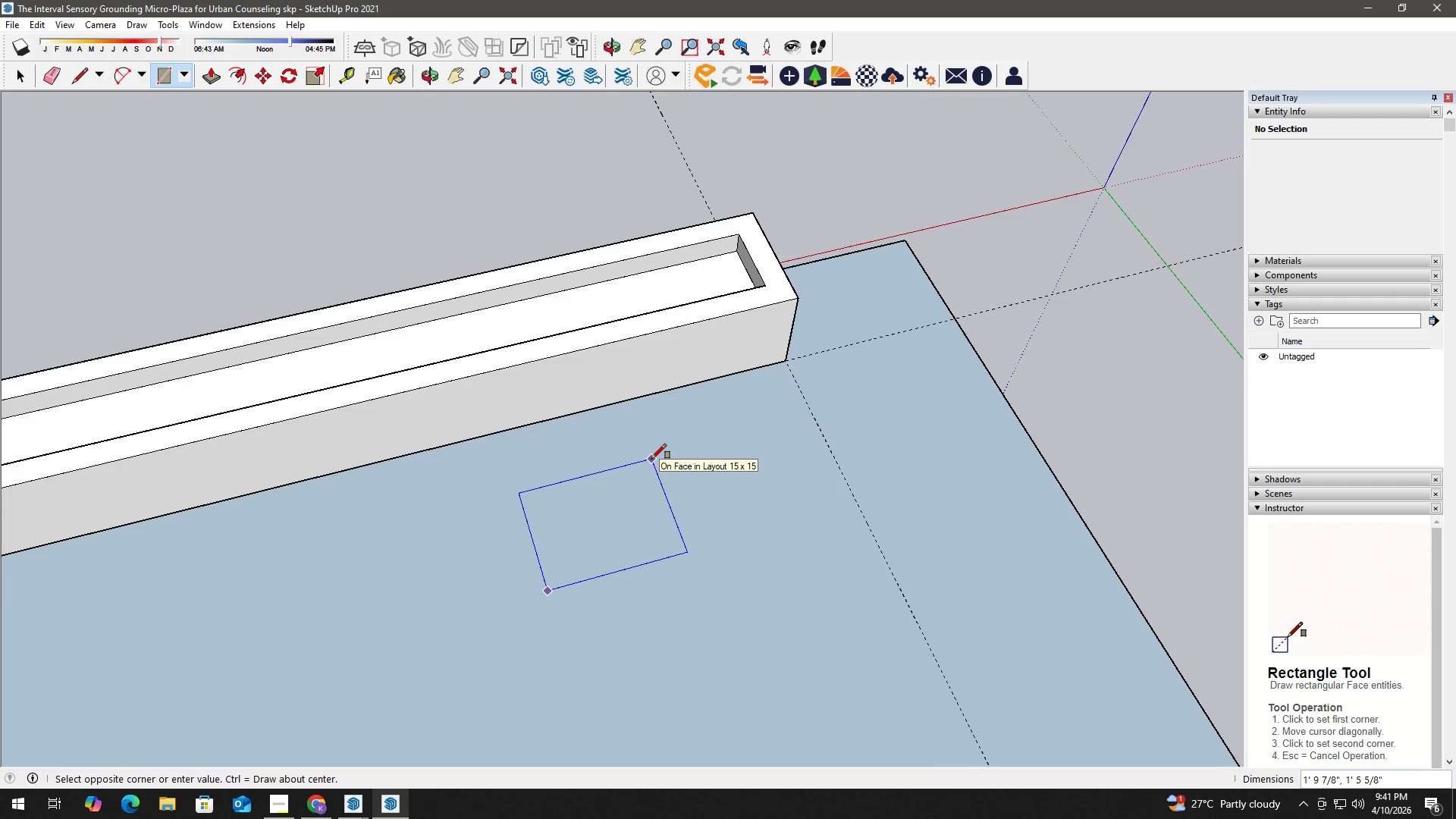 
key(Numpad2)
 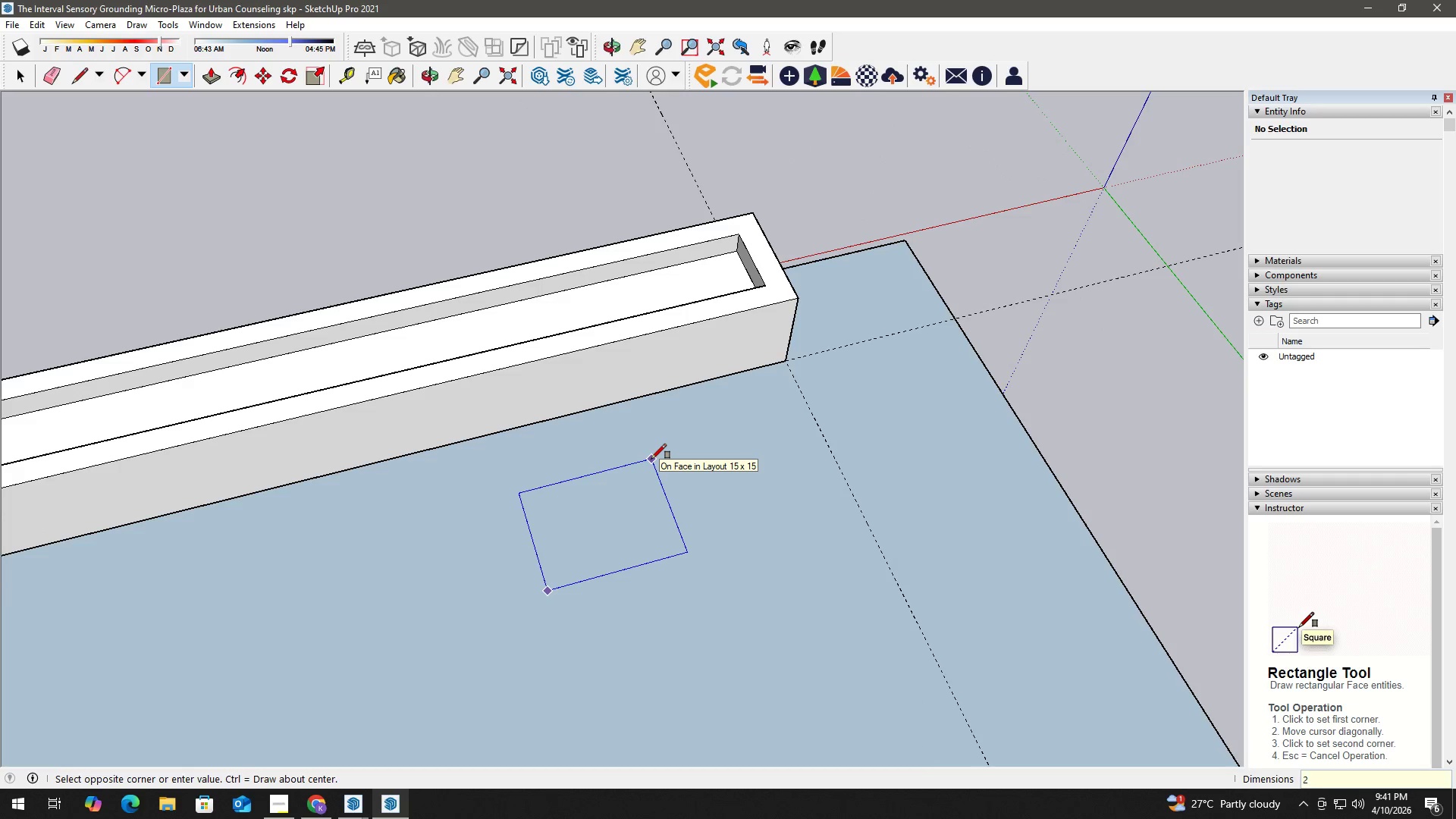 
key(Numpad0)
 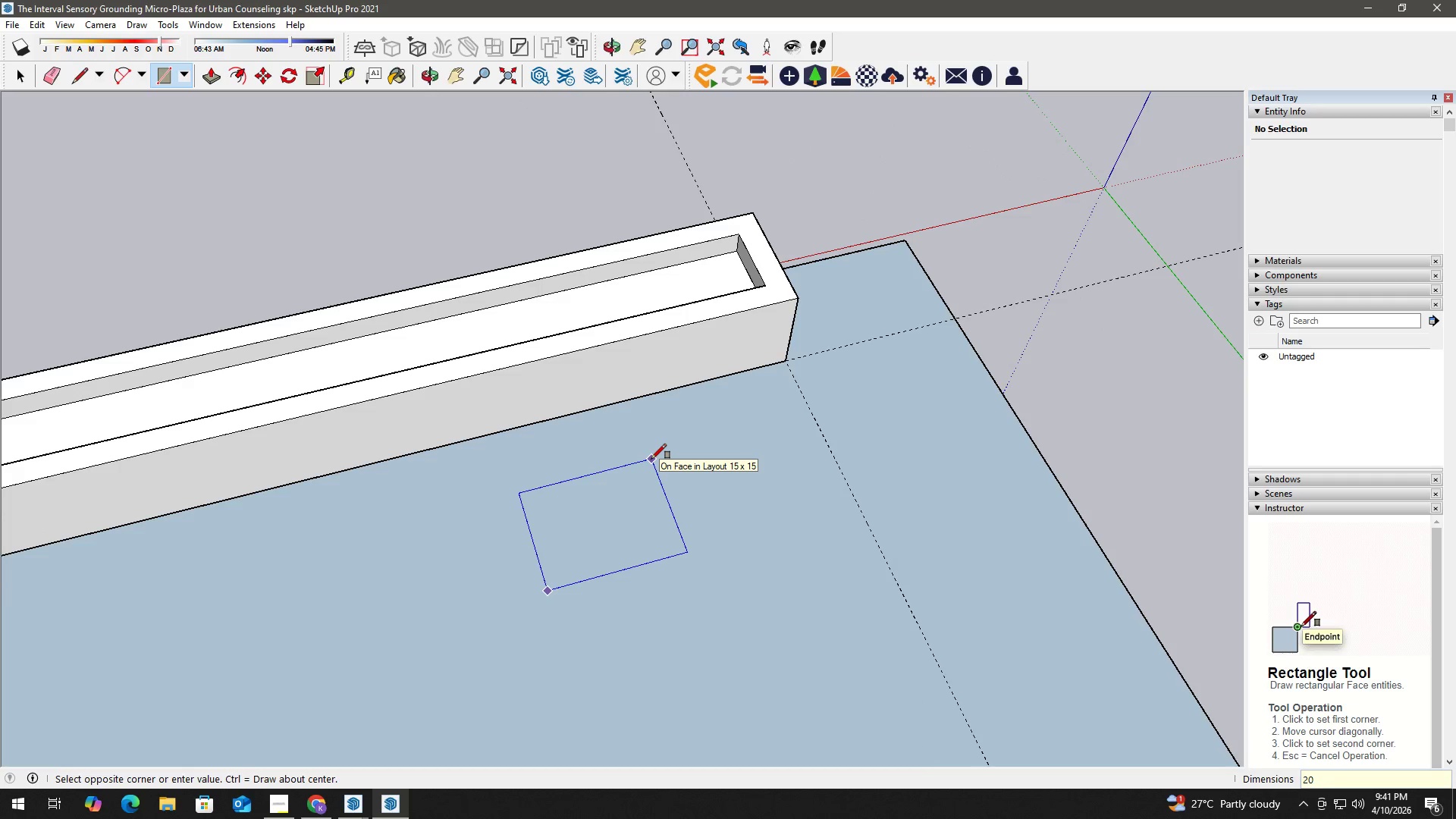 
key(Shift+Quote)
 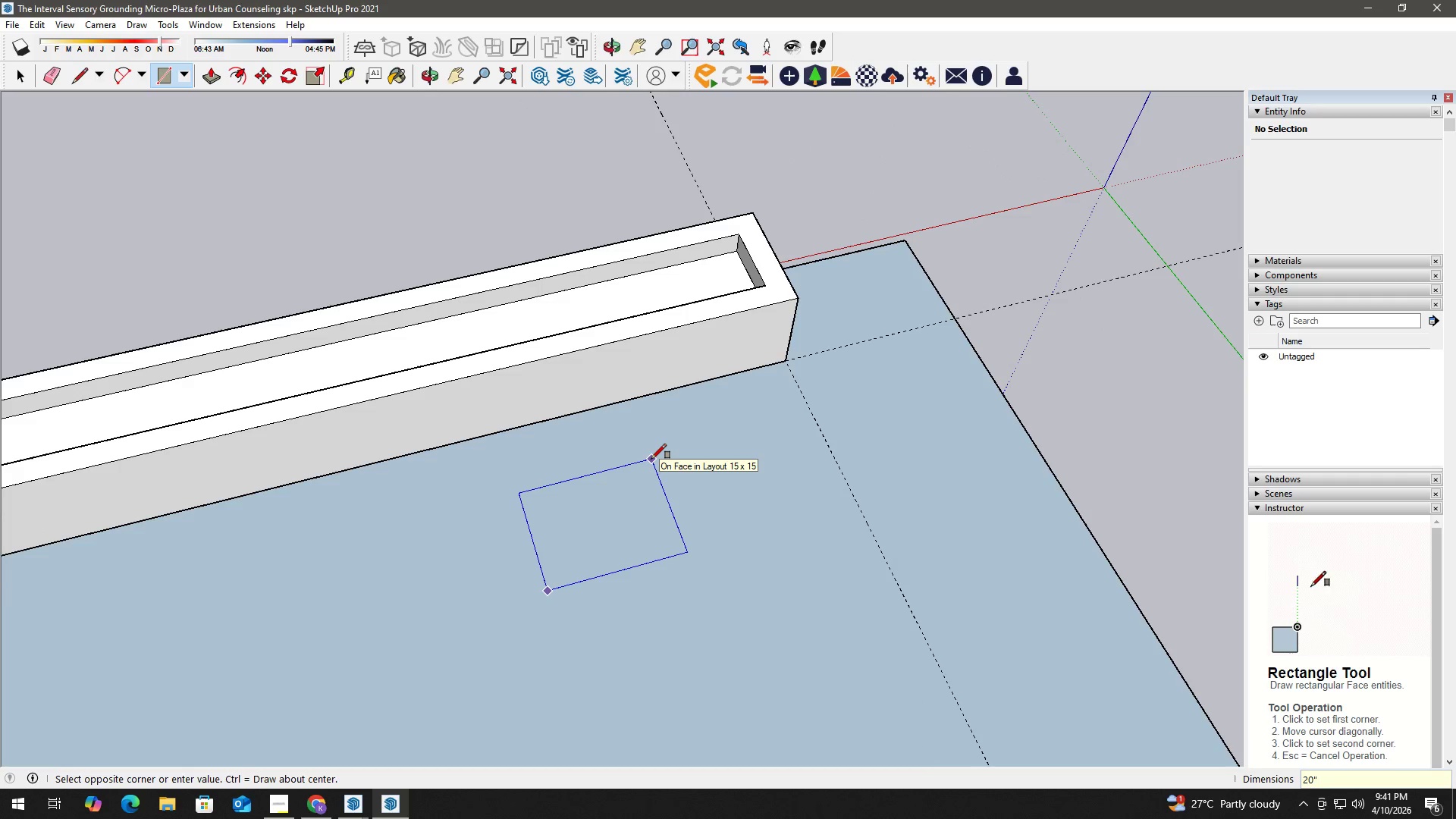 
key(Space)
 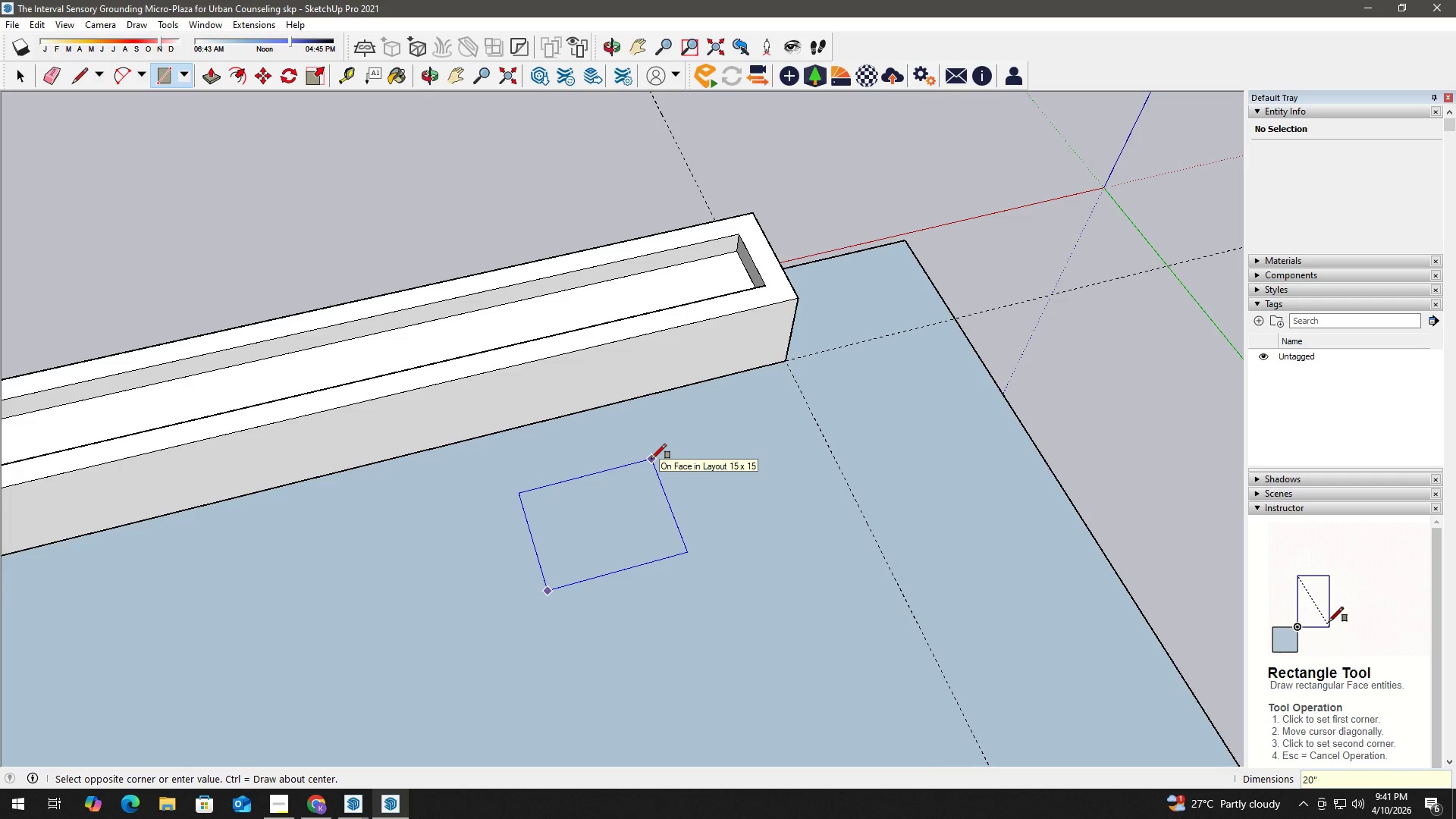 
key(Comma)
 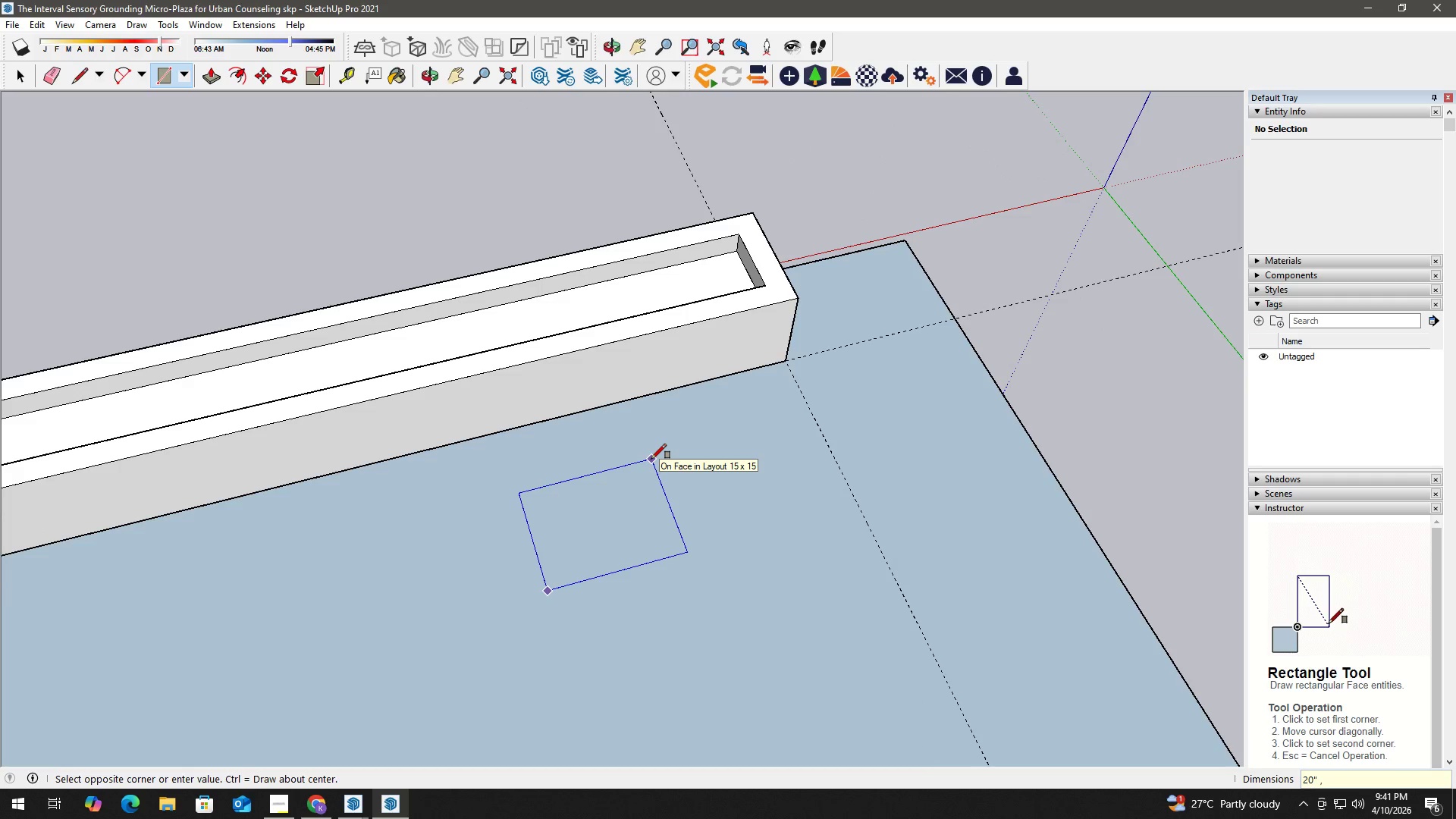 
key(Space)
 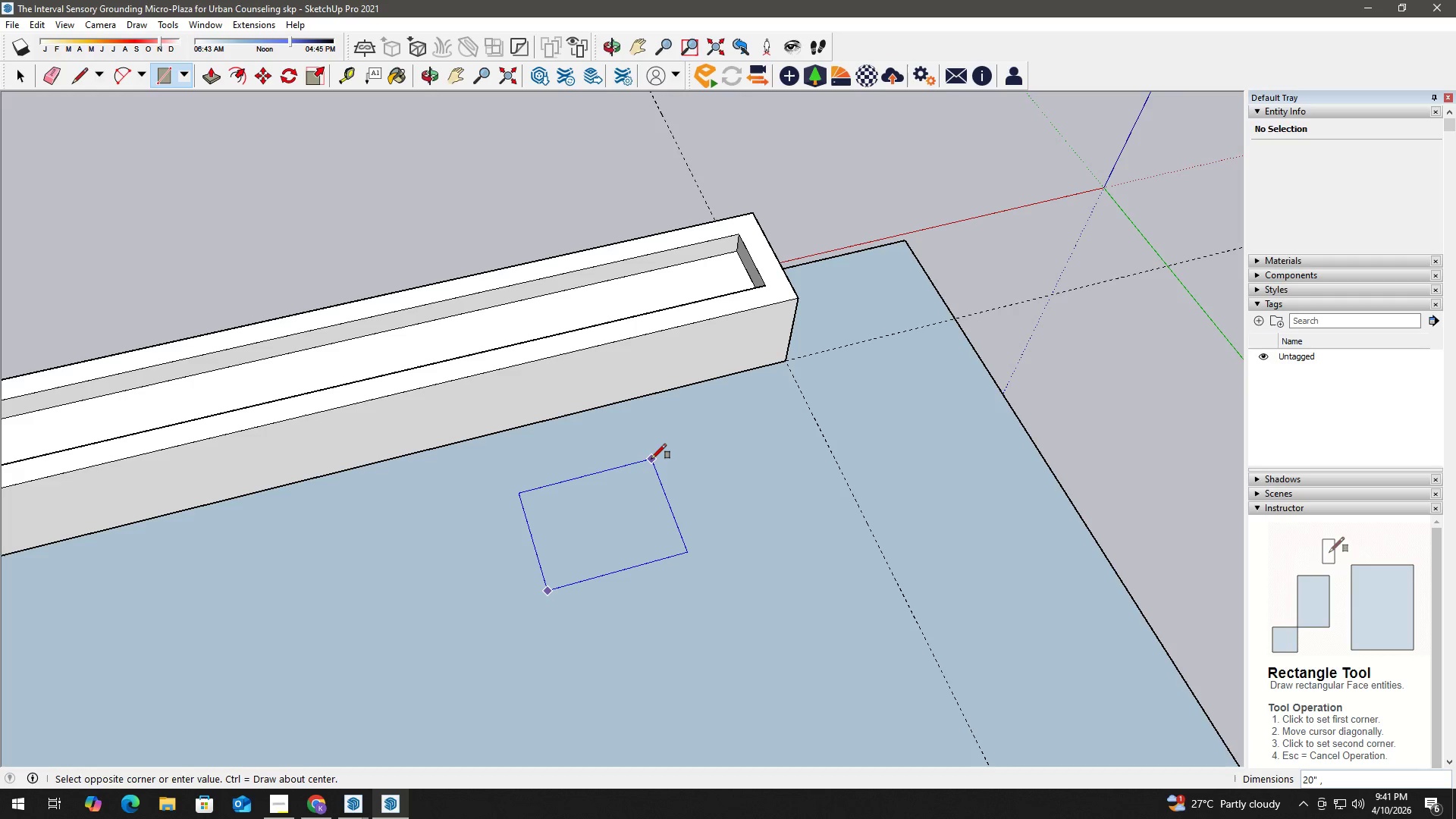 
wait(11.39)
 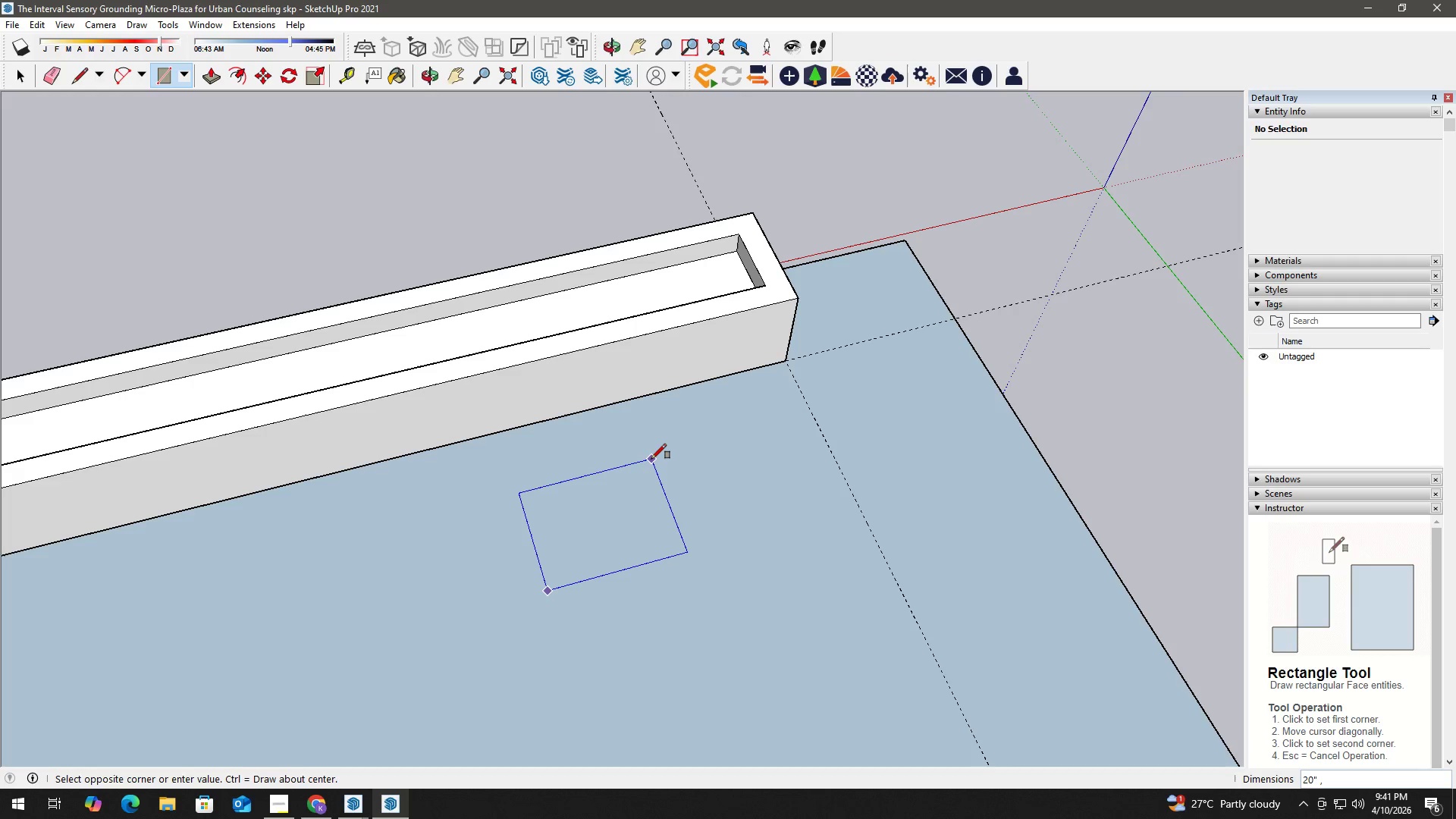 
key(Numpad1)
 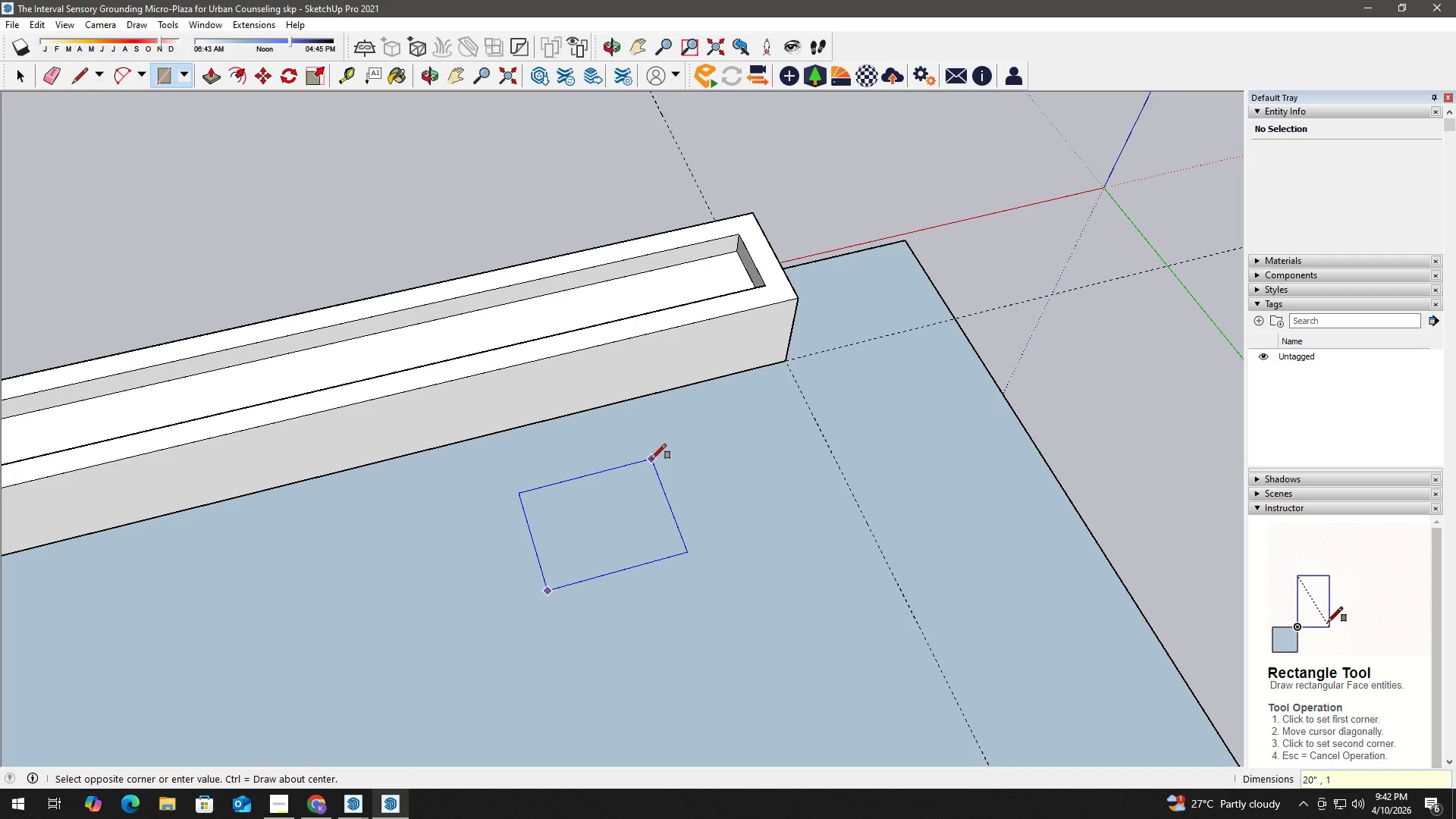 
key(Numpad6)
 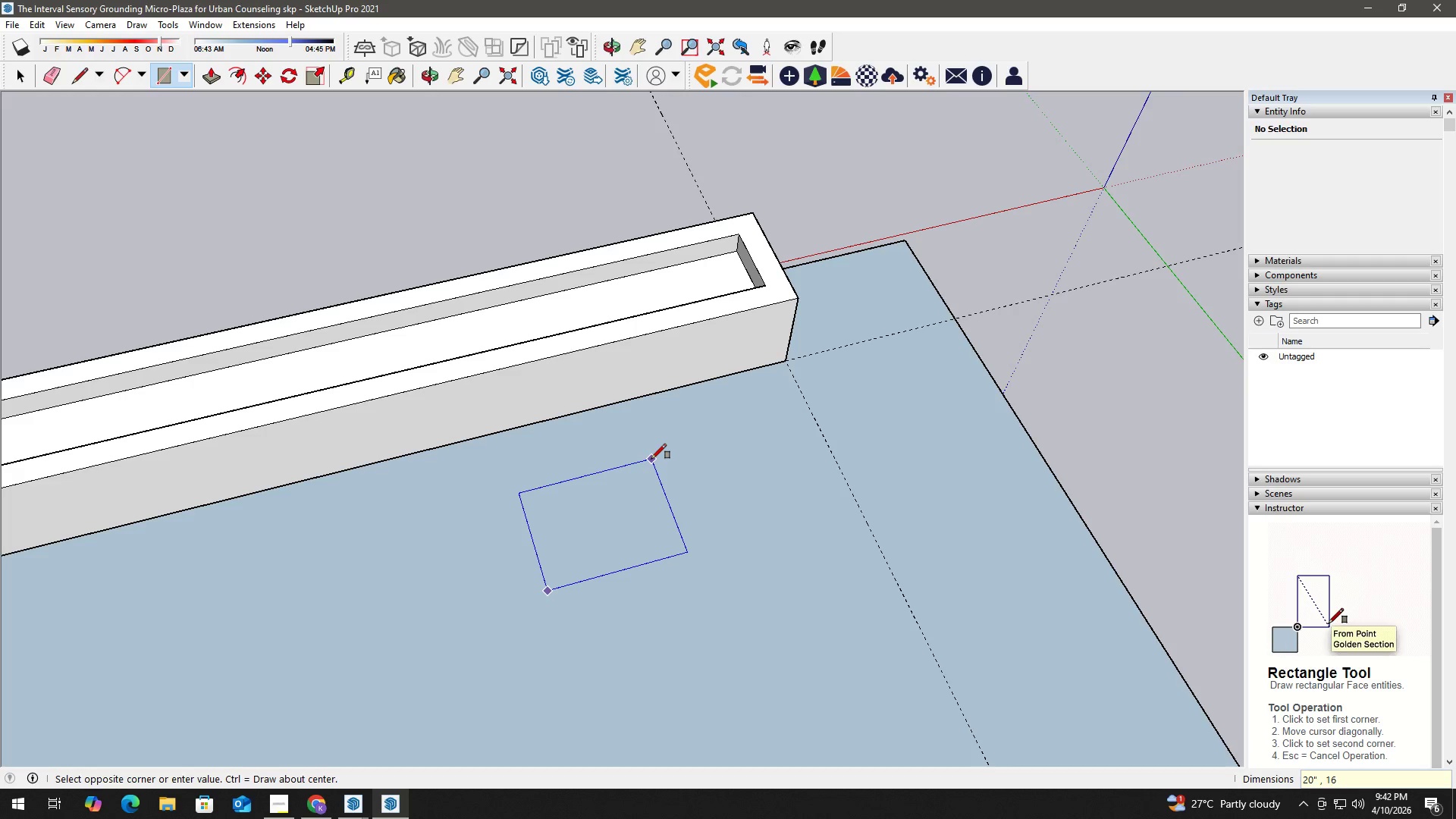 
hold_key(key=ShiftLeft, duration=0.31)
 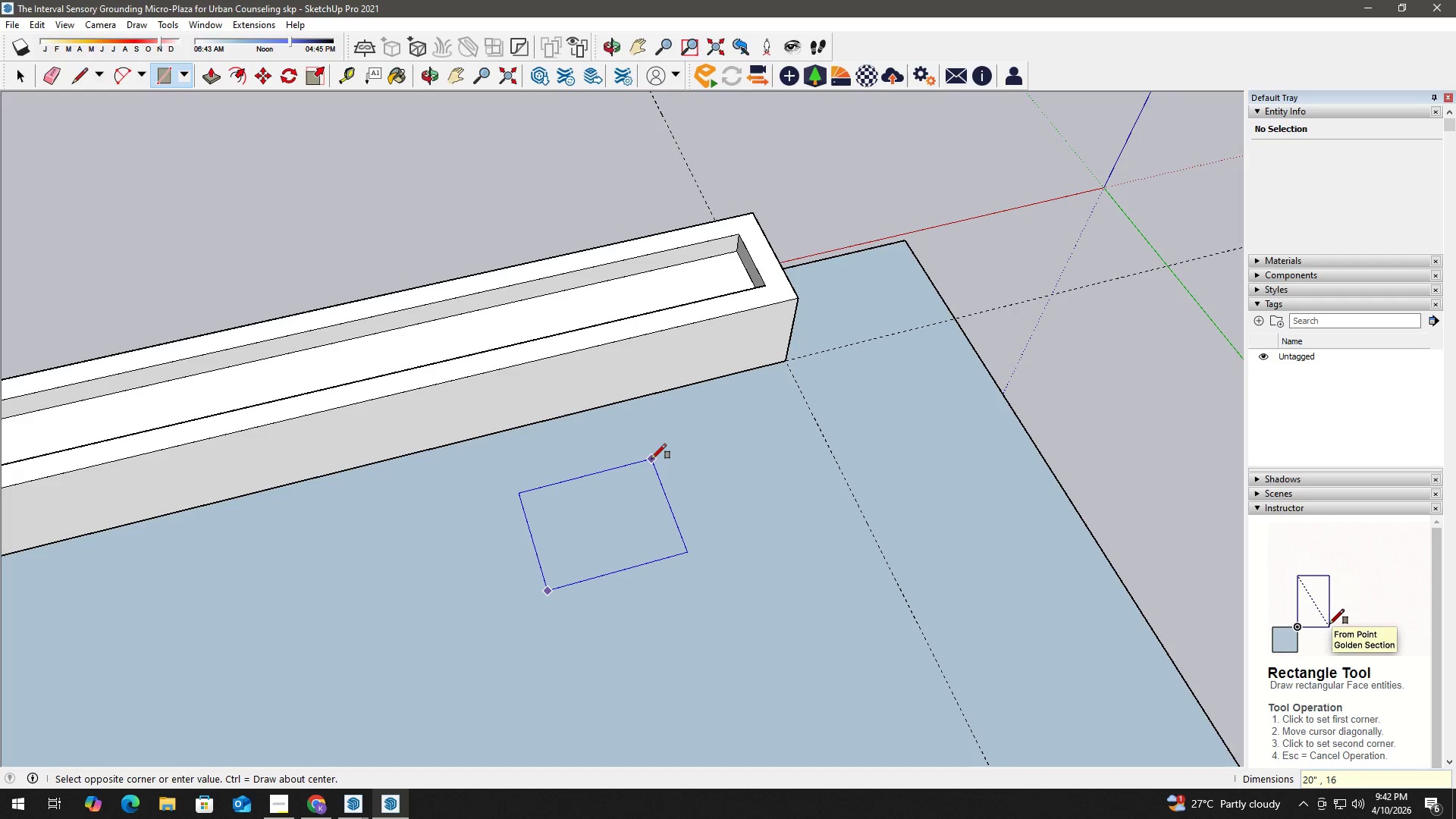 
key(Backspace)
 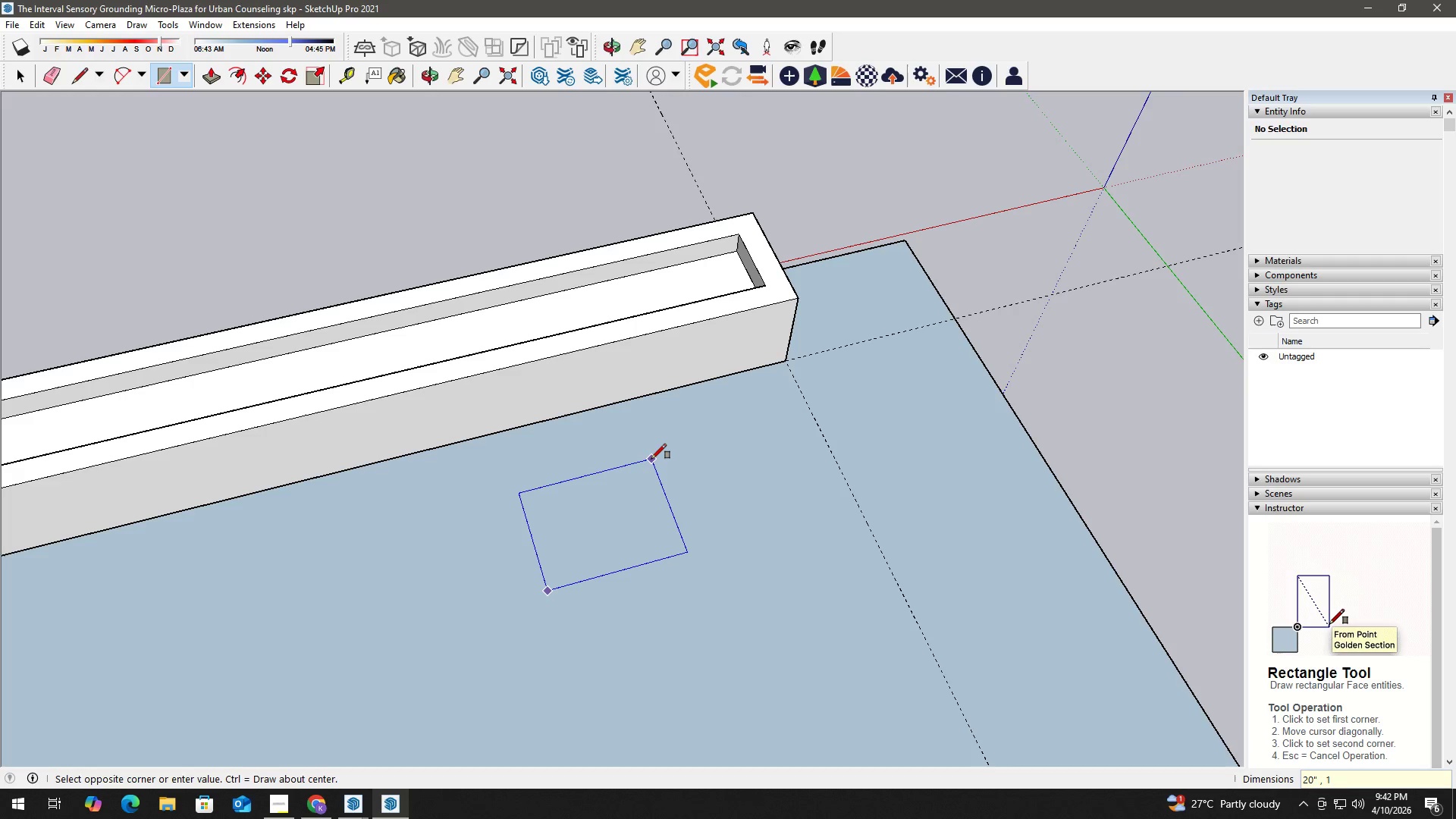 
key(Backspace)
 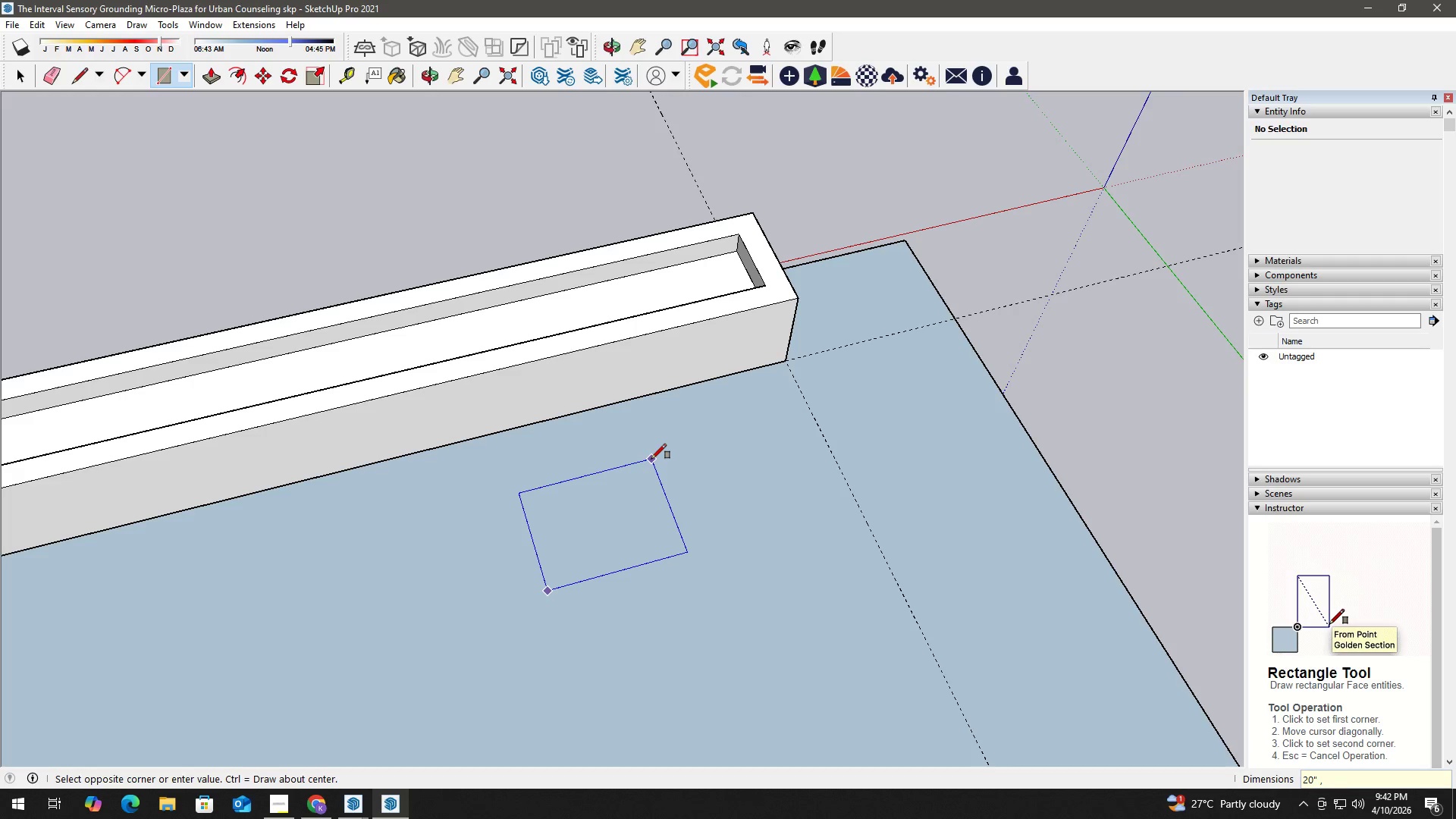 
key(Backspace)
 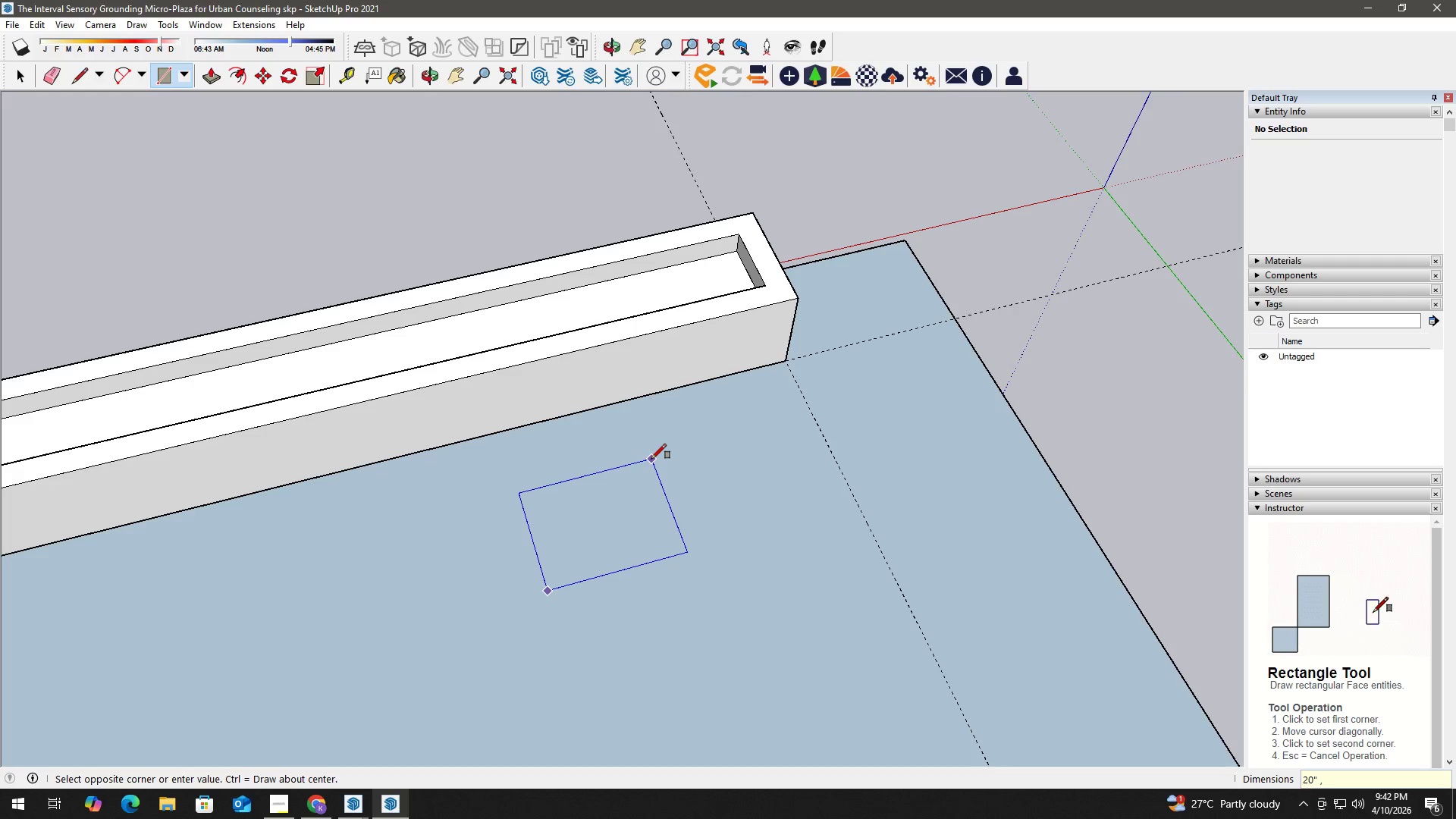 
key(Numpad1)
 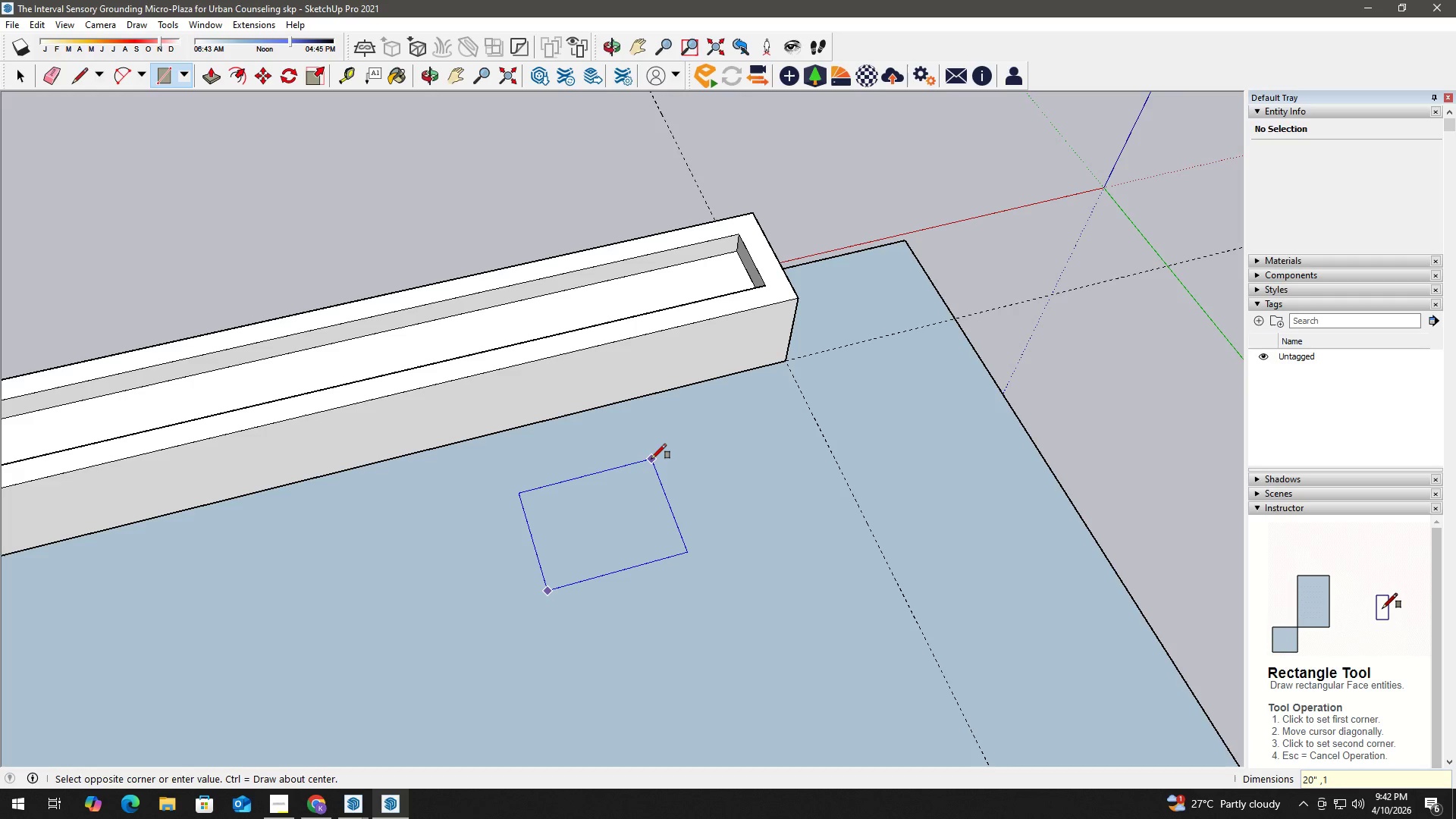 
key(Numpad6)
 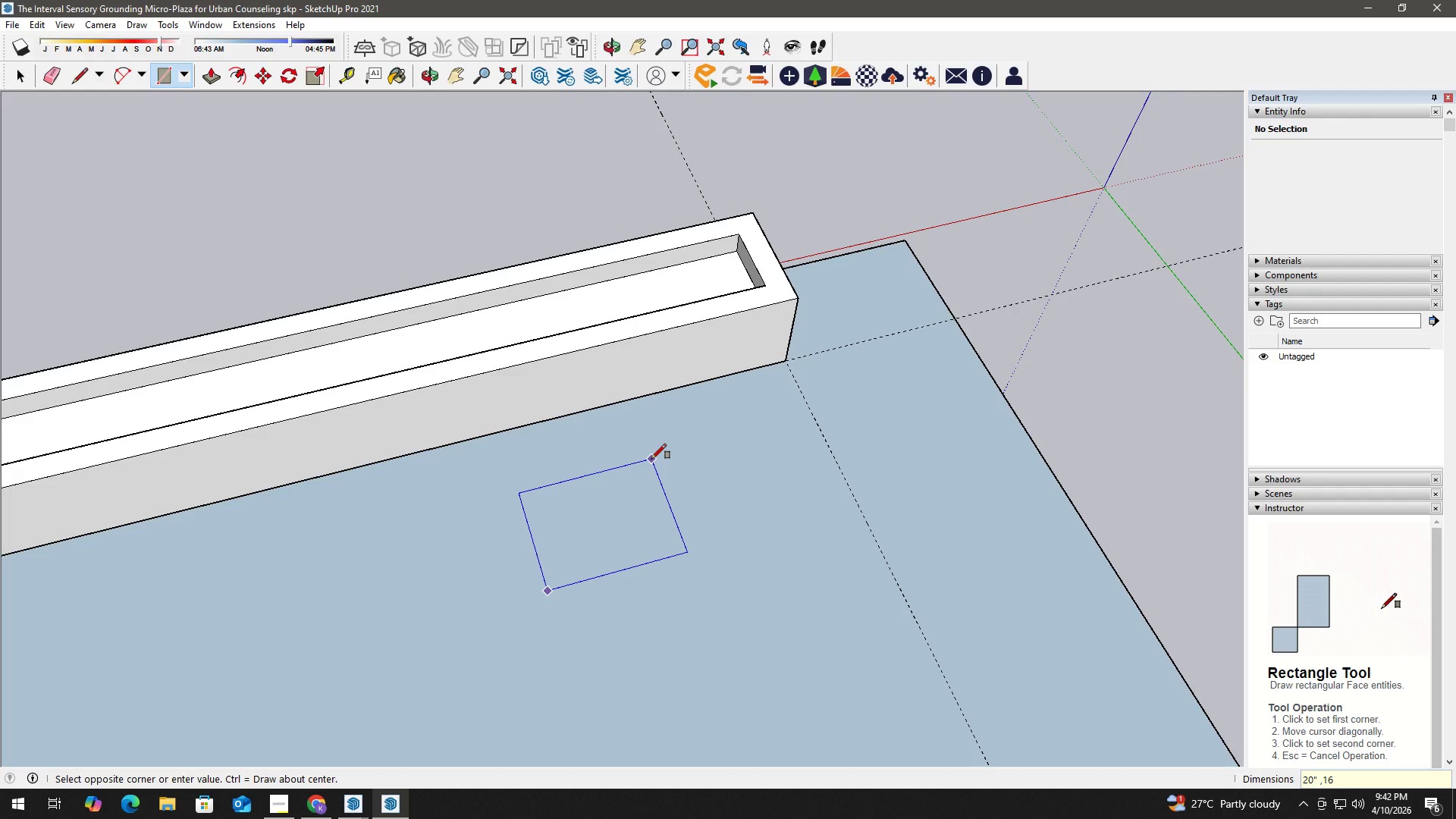 
key(Backspace)
 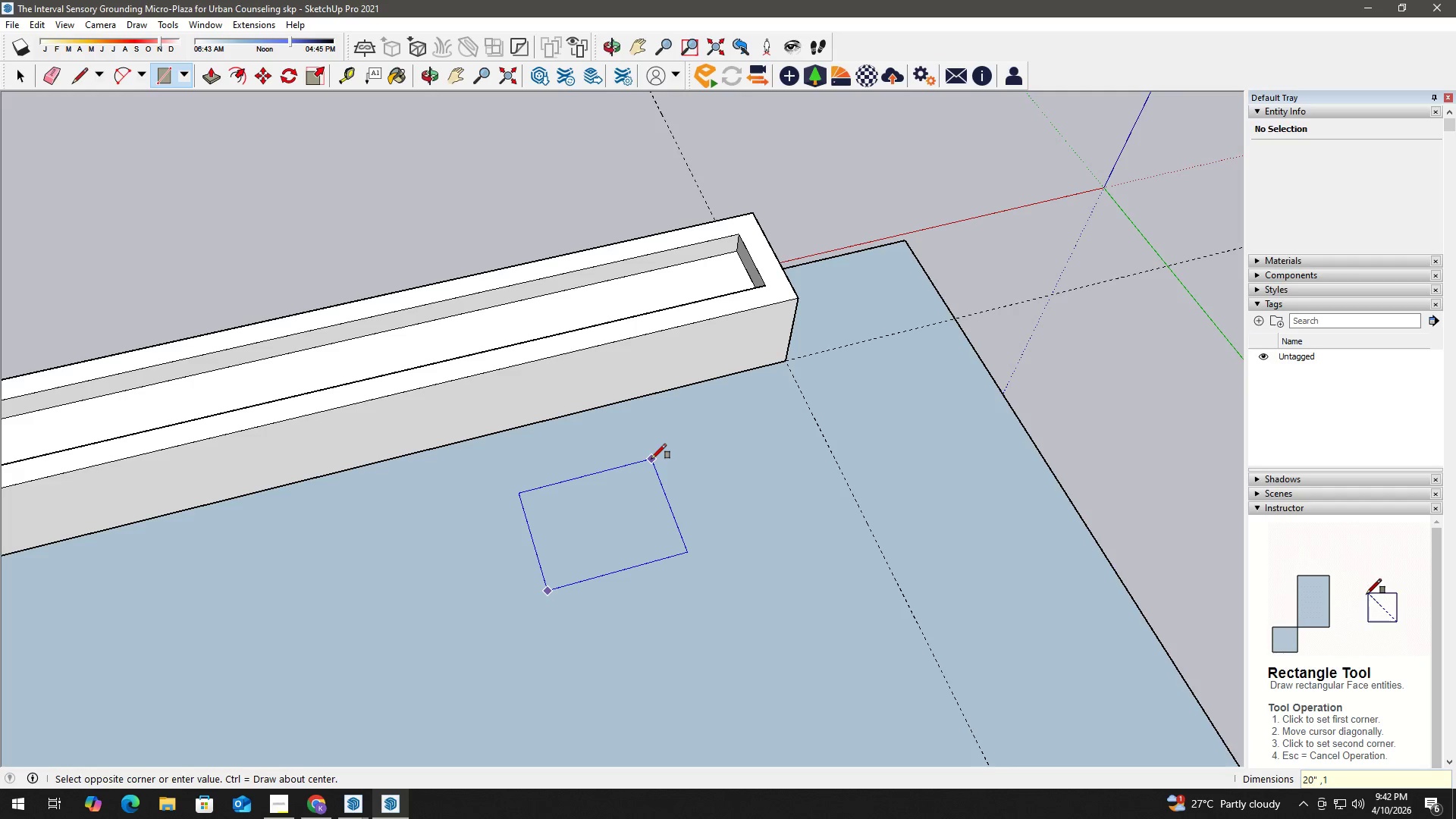 
key(Backspace)
 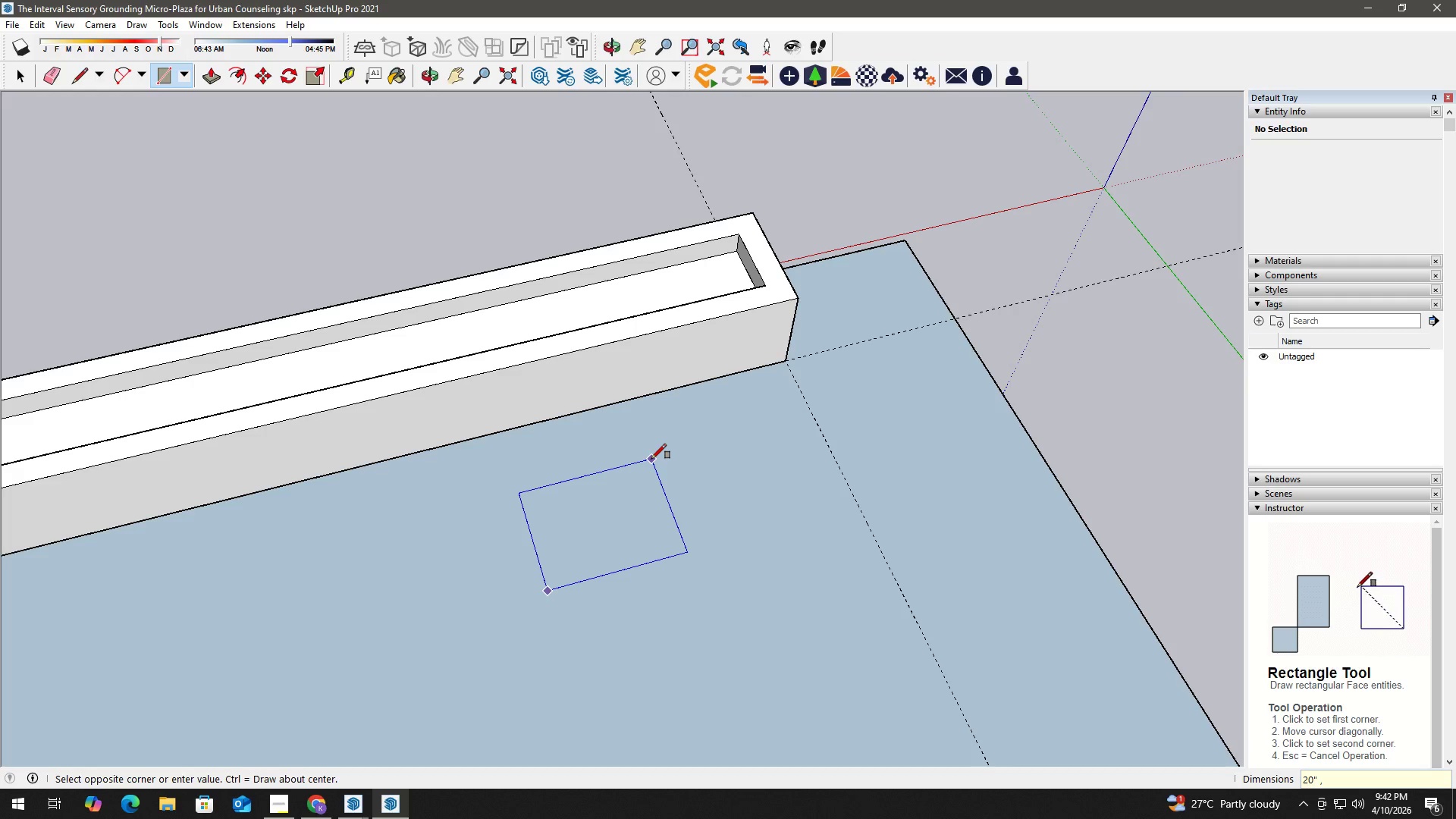 
key(Backspace)
 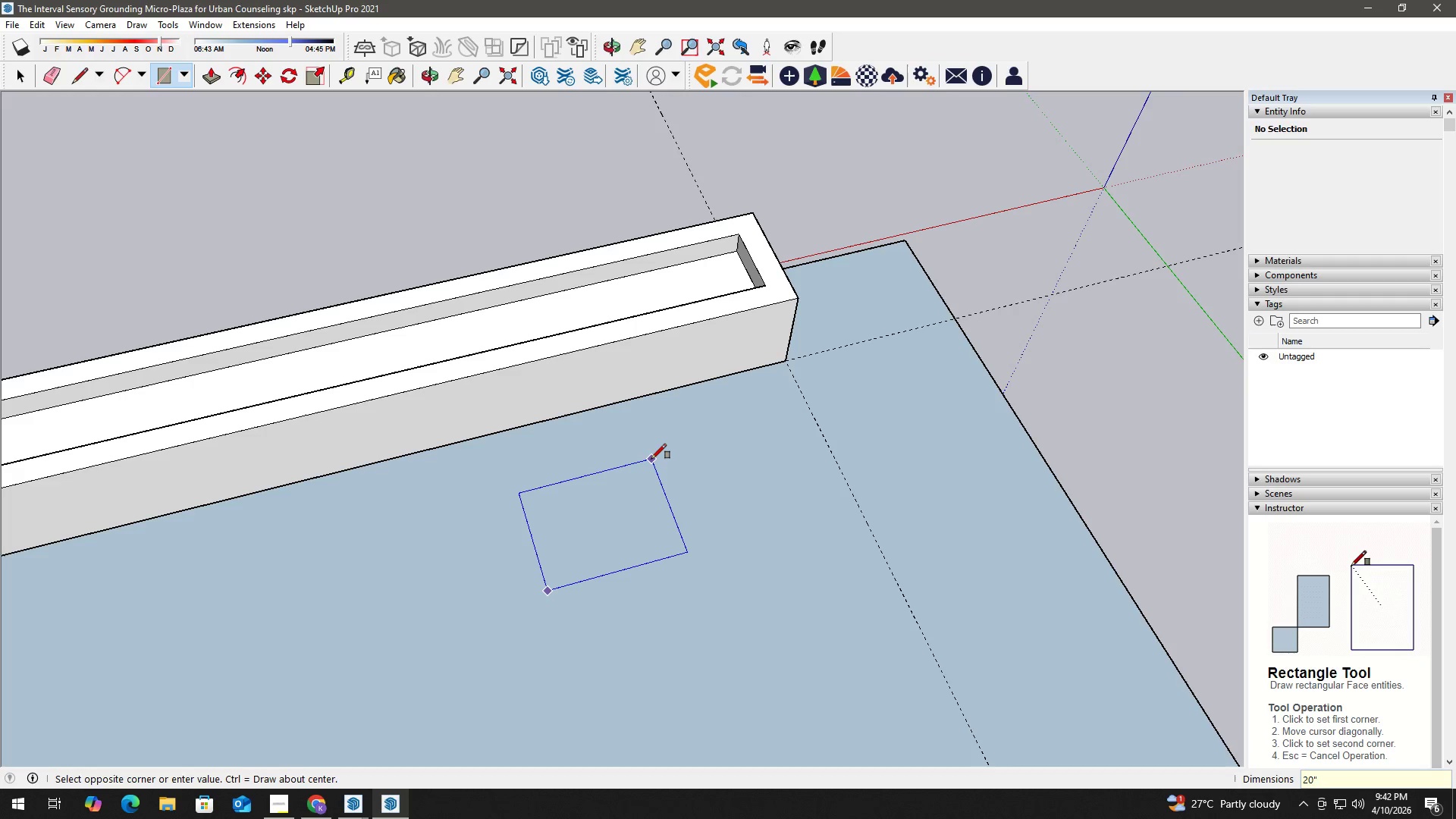 
key(Comma)
 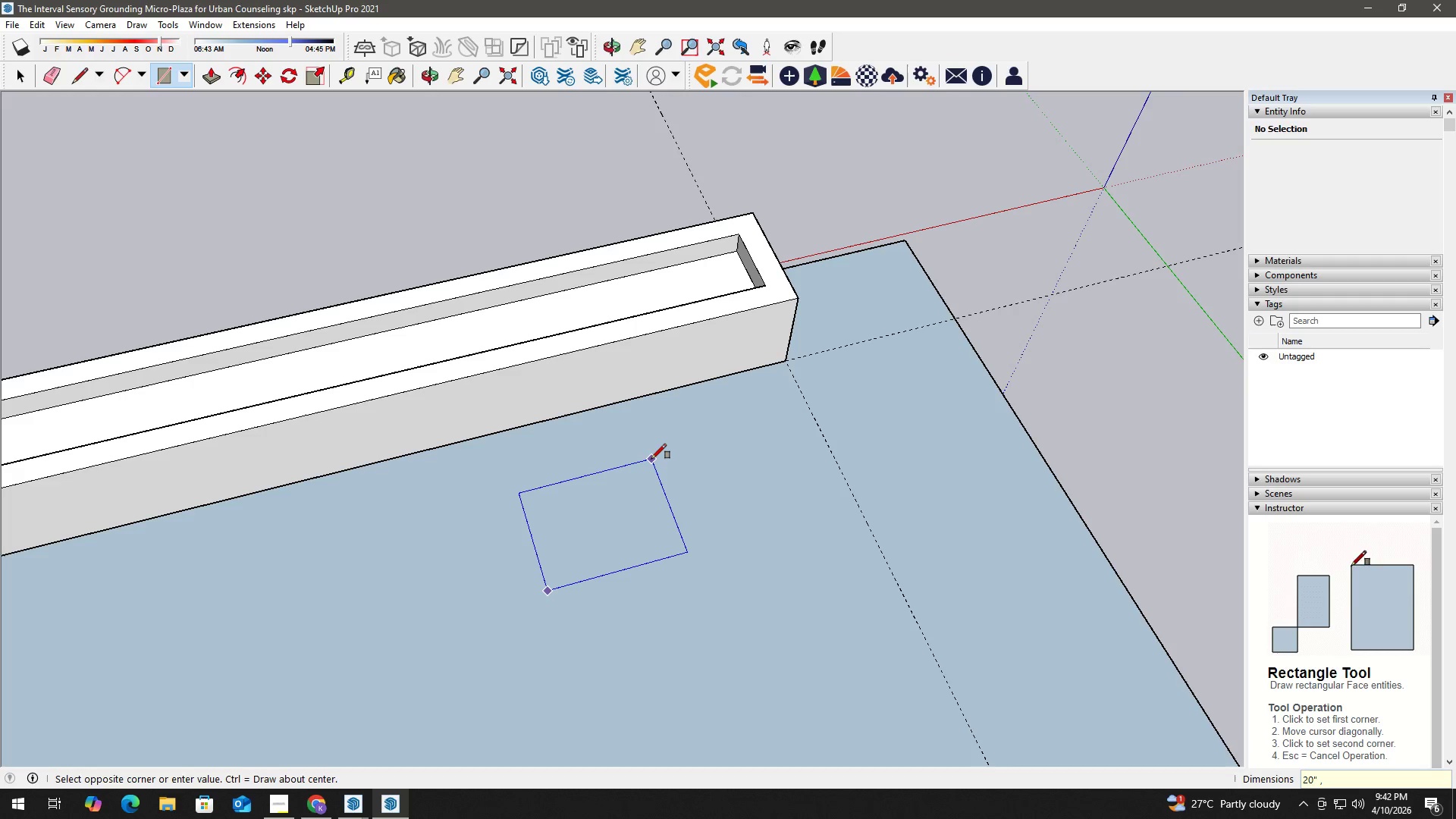 
key(Numpad1)
 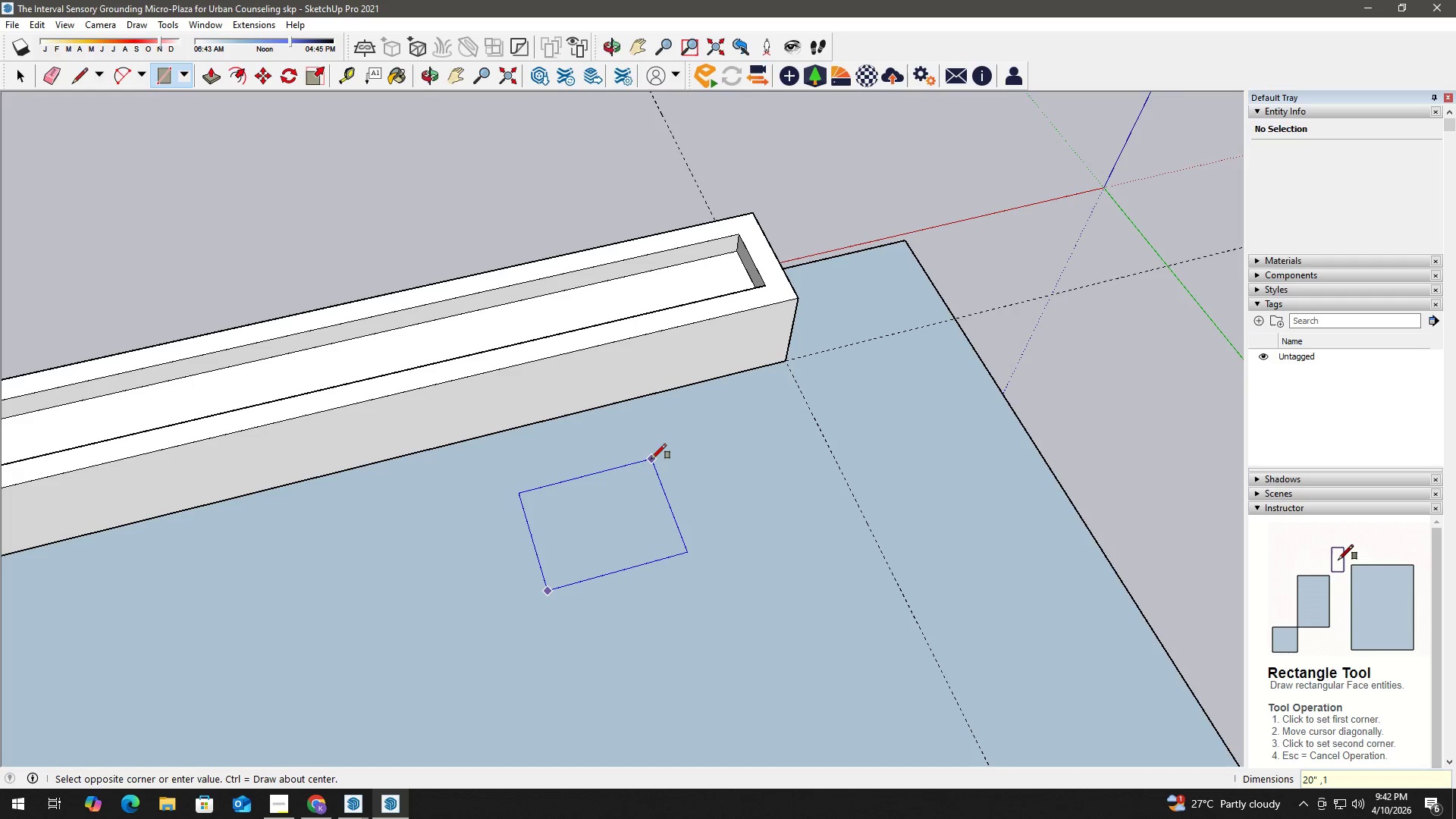 
key(Numpad6)
 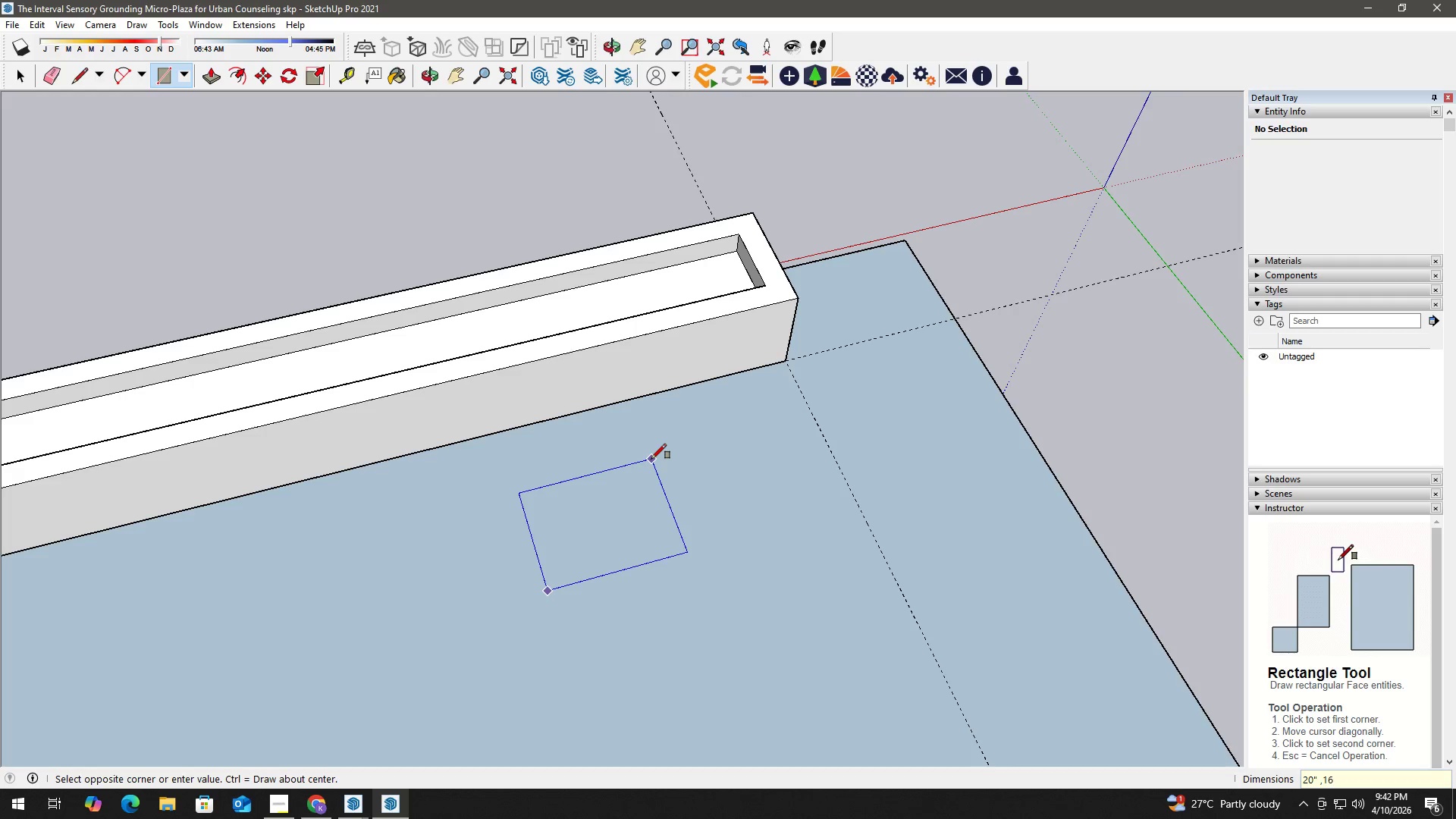 
key(Shift+ShiftLeft)
 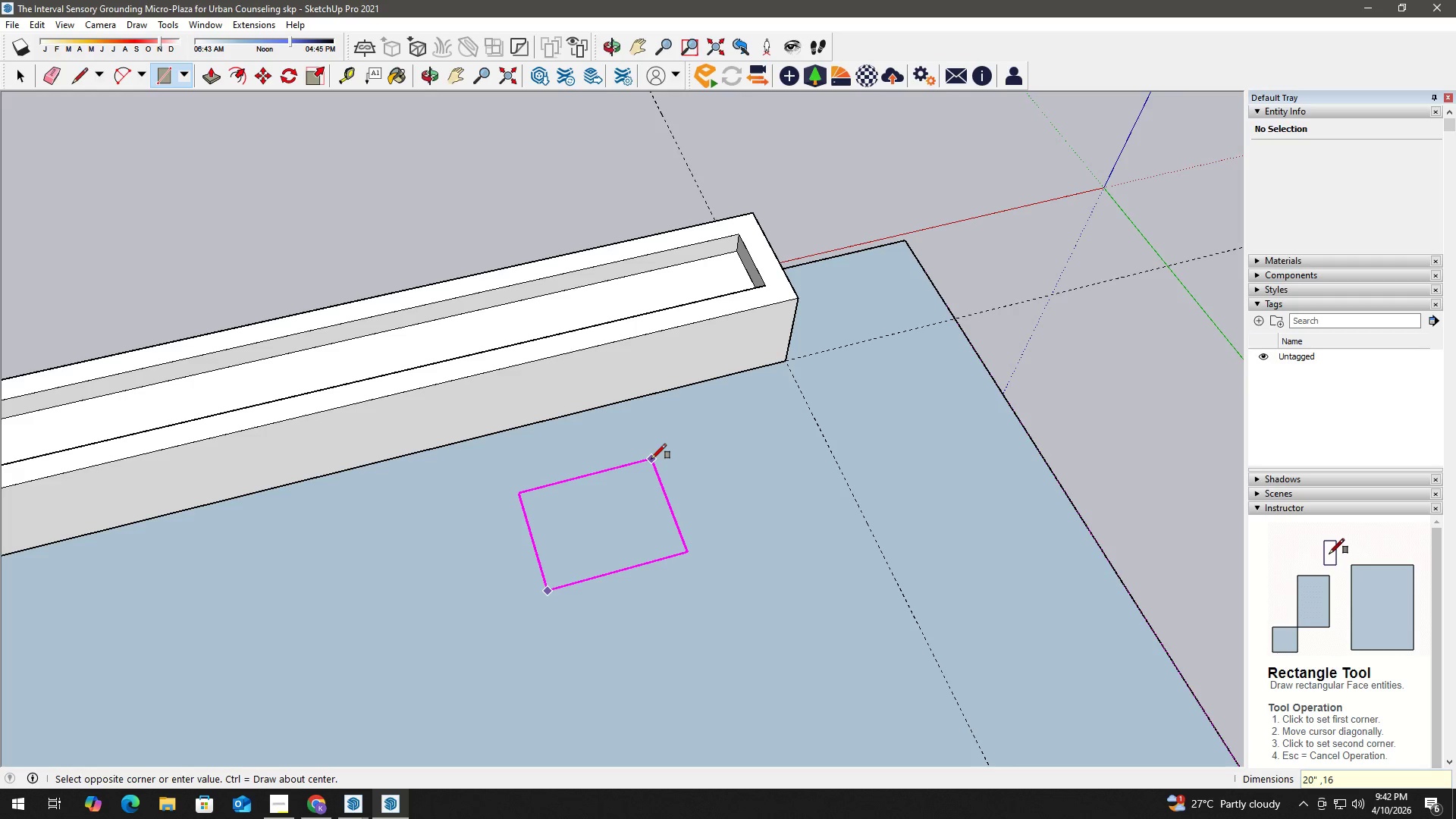 
key(Shift+Quote)
 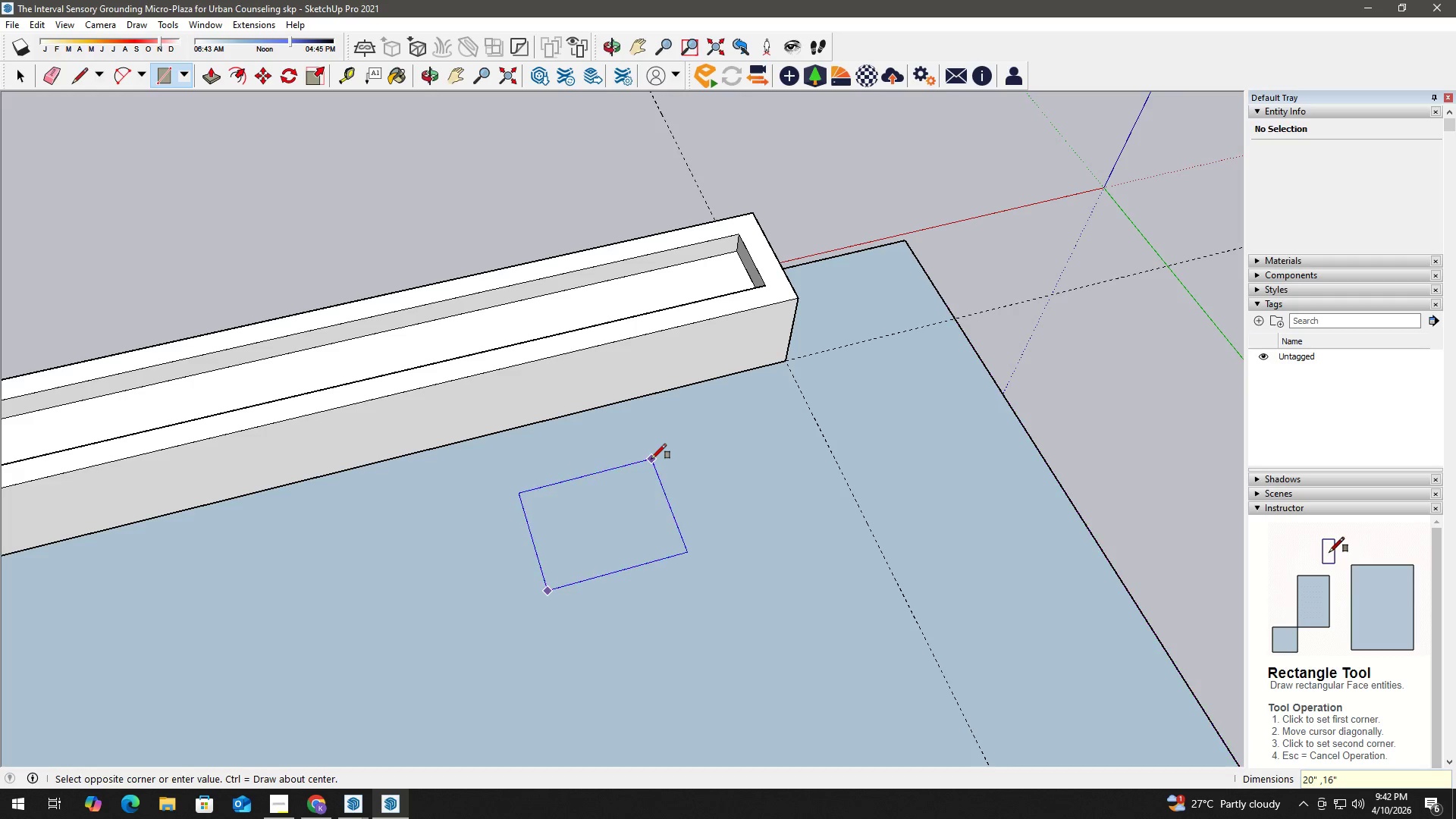 
key(Enter)
 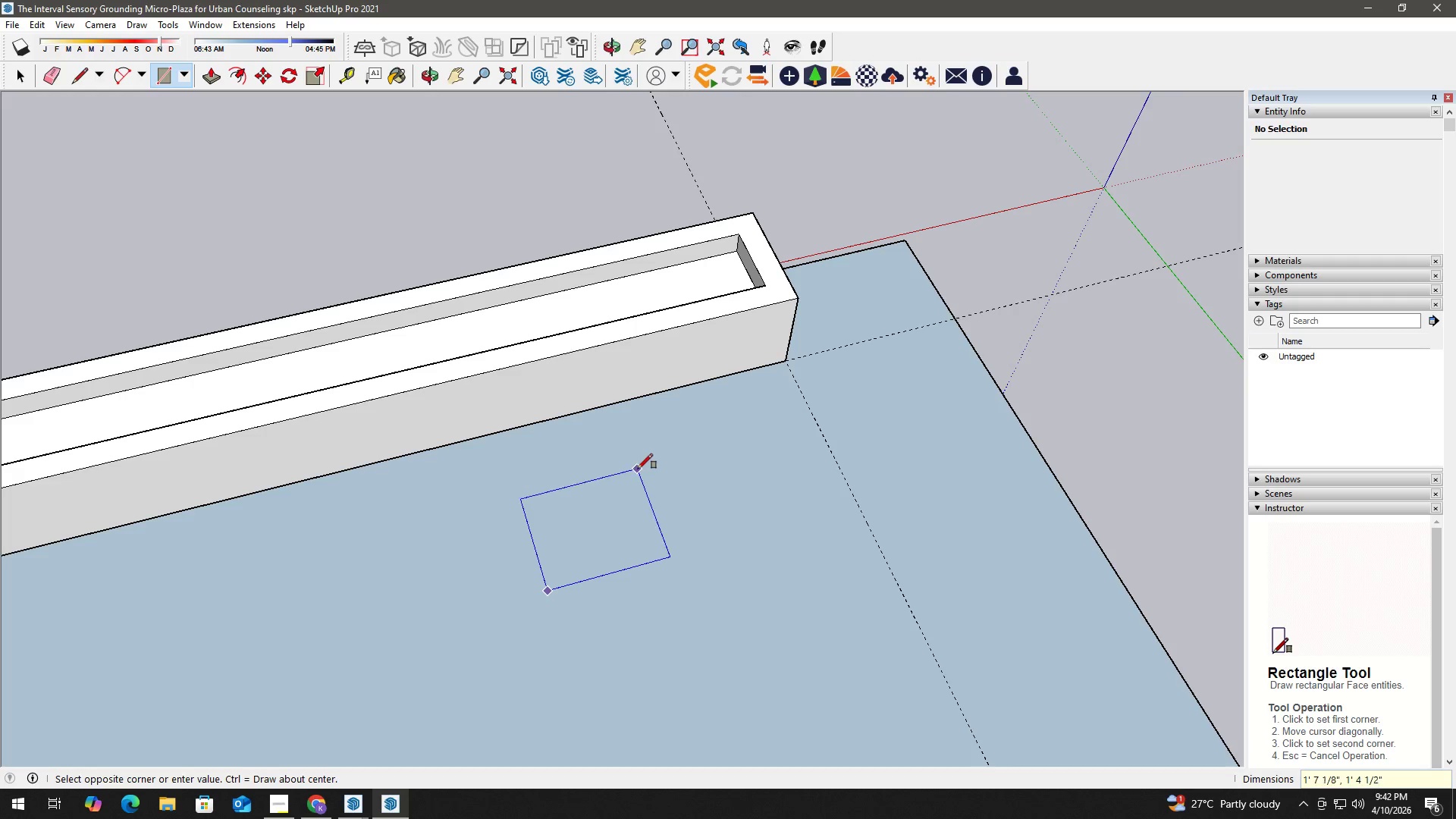 
key(Numpad2)
 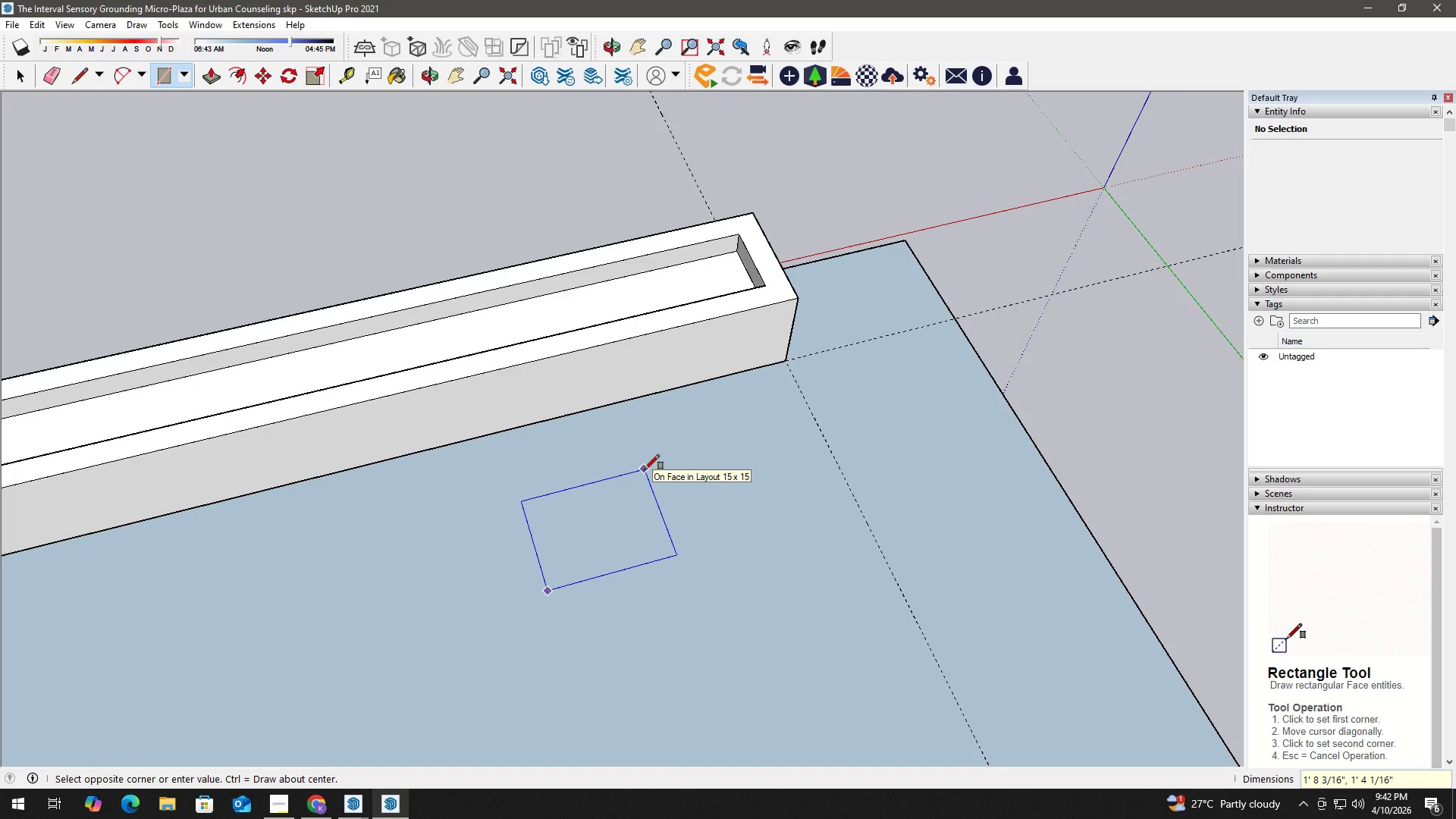 
key(Numpad0)
 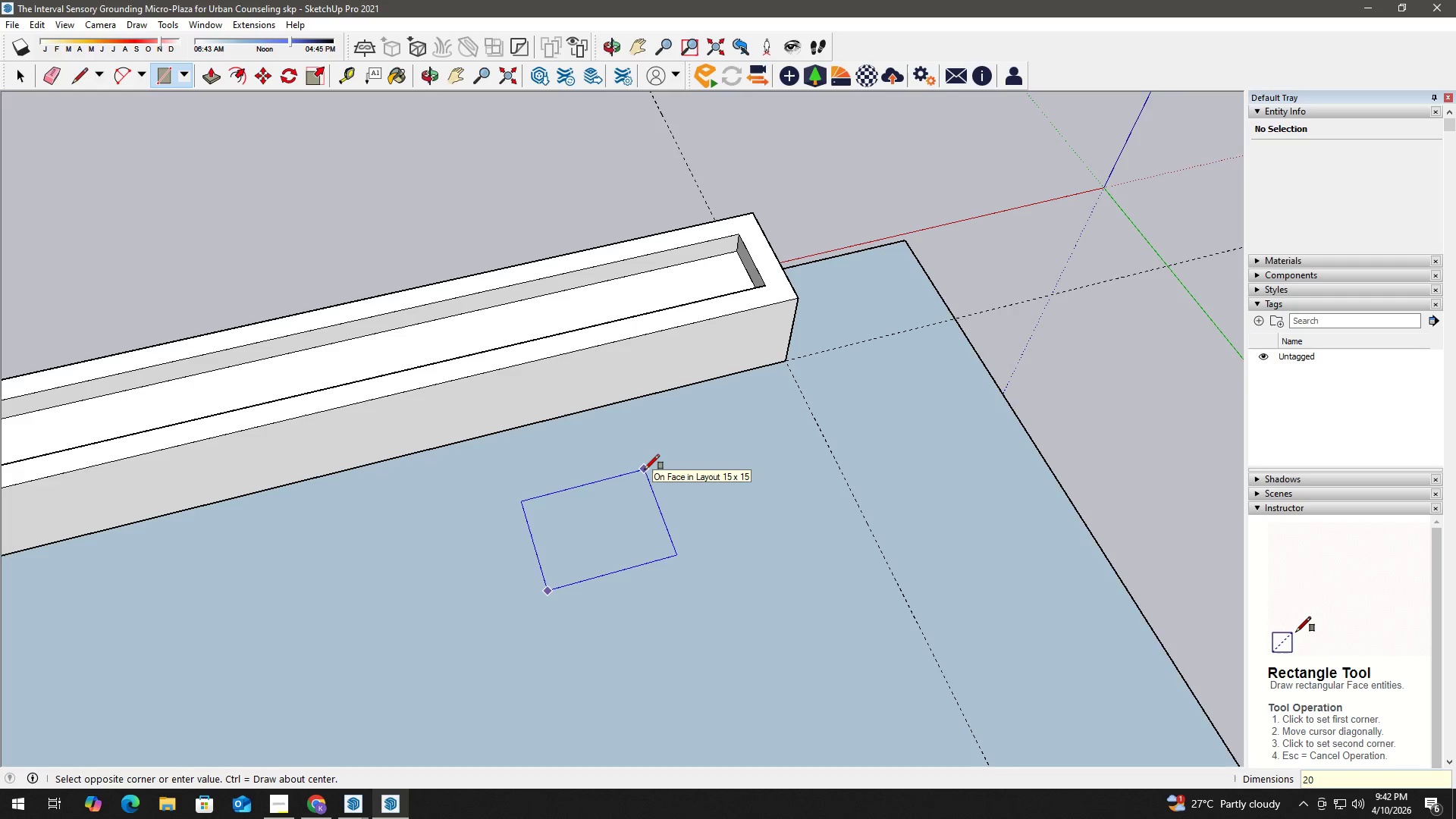 
key(Shift+Quote)
 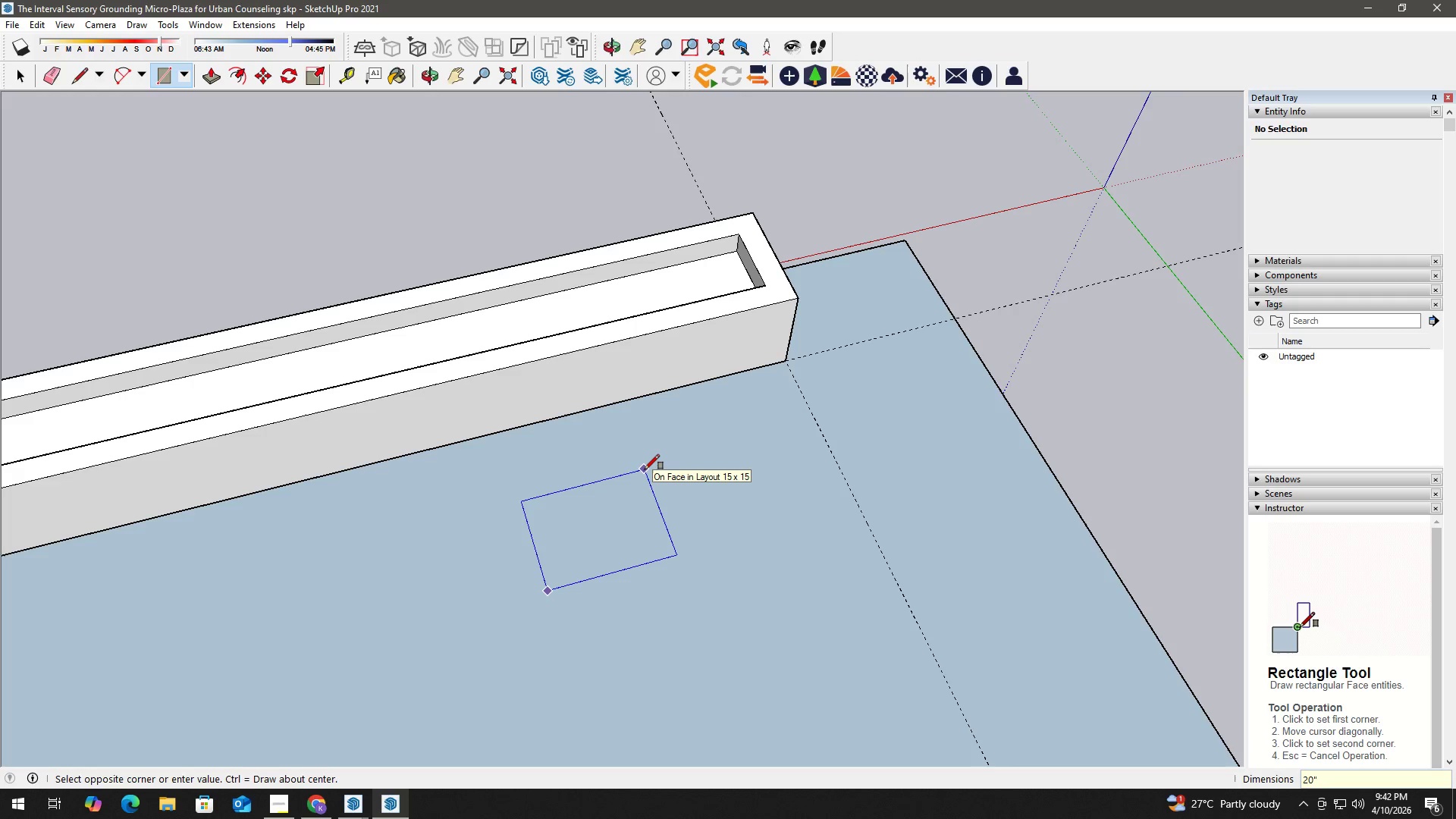 
key(Comma)
 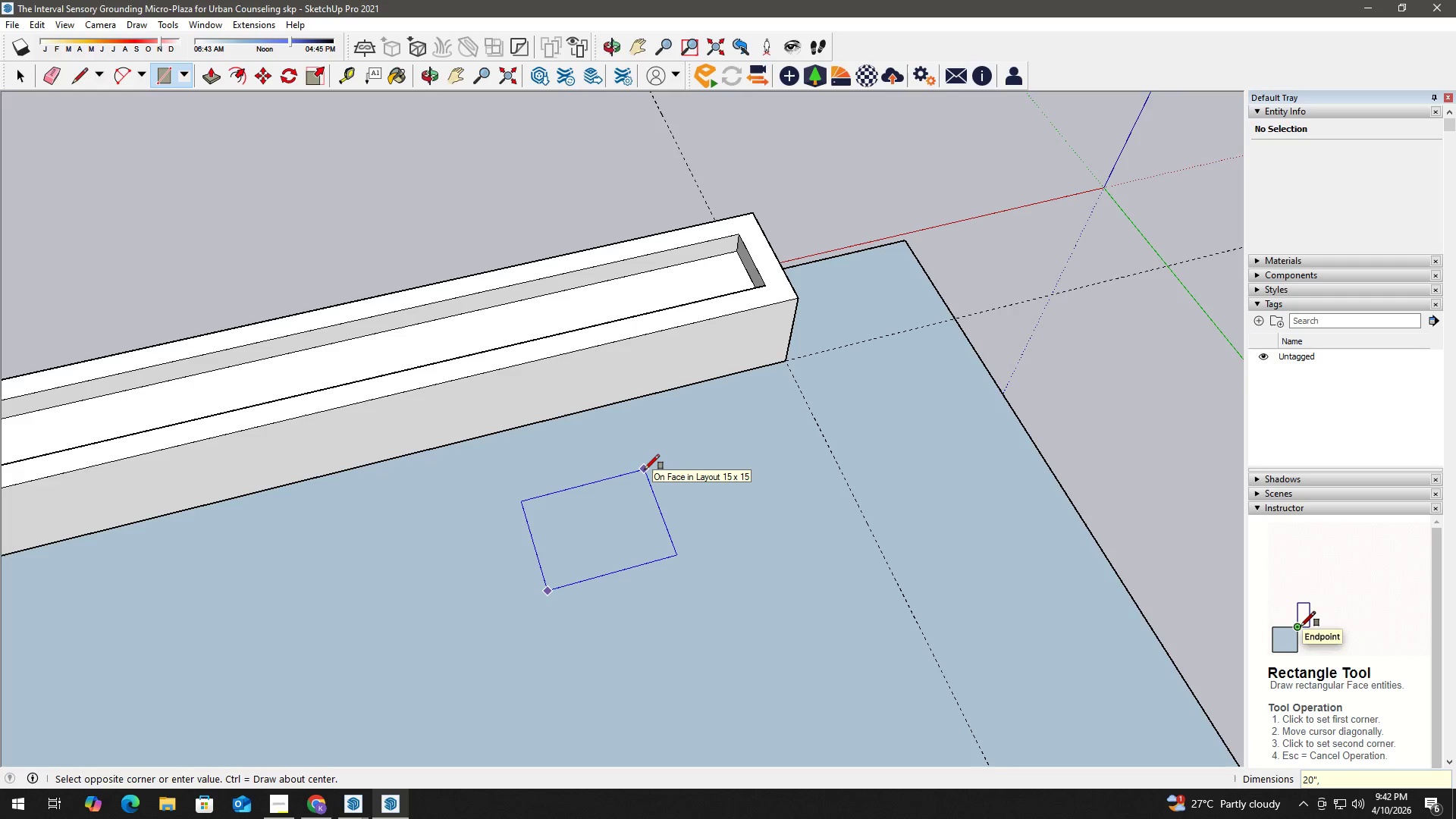 
key(Numpad1)
 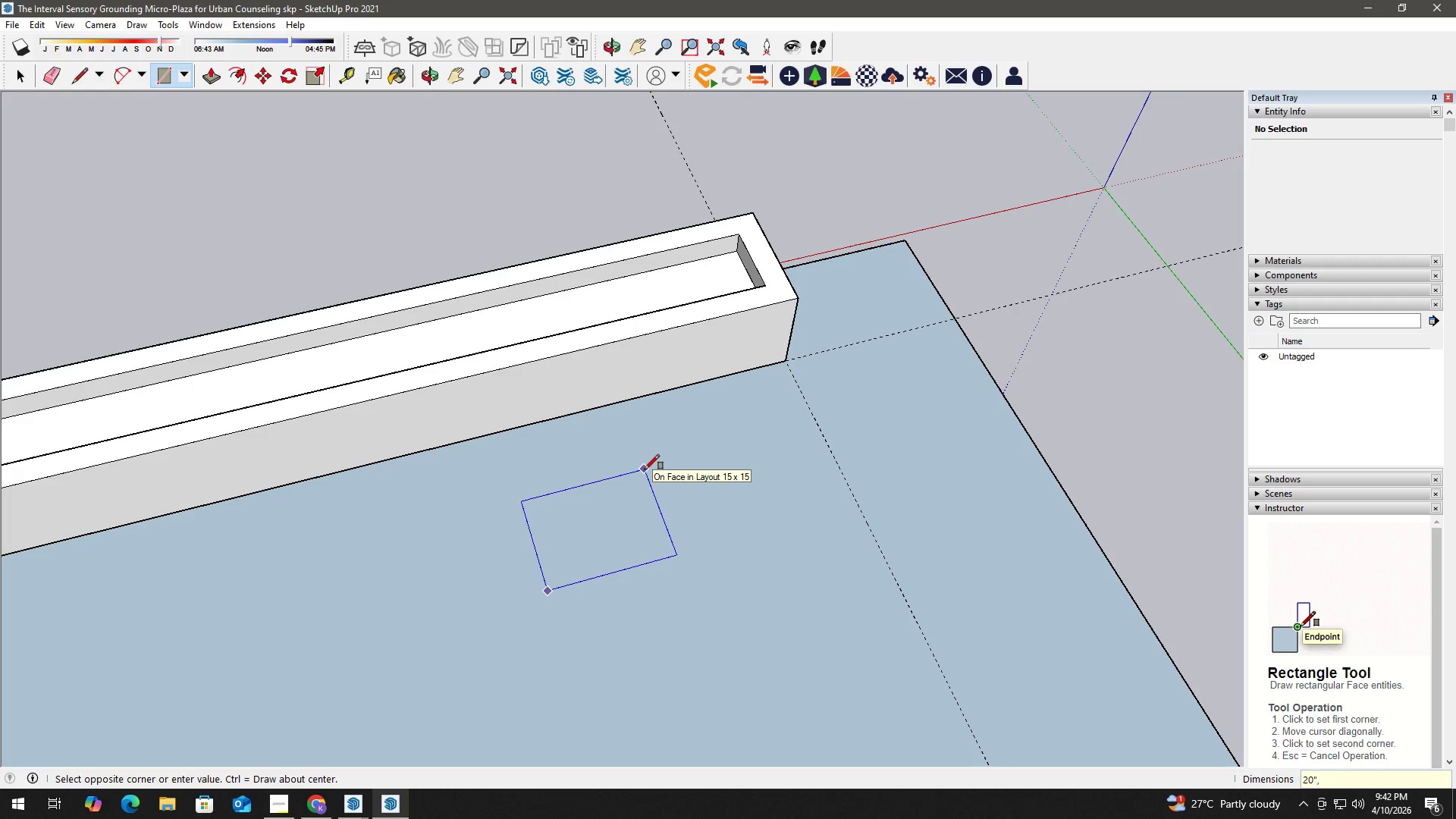 
key(Numpad6)
 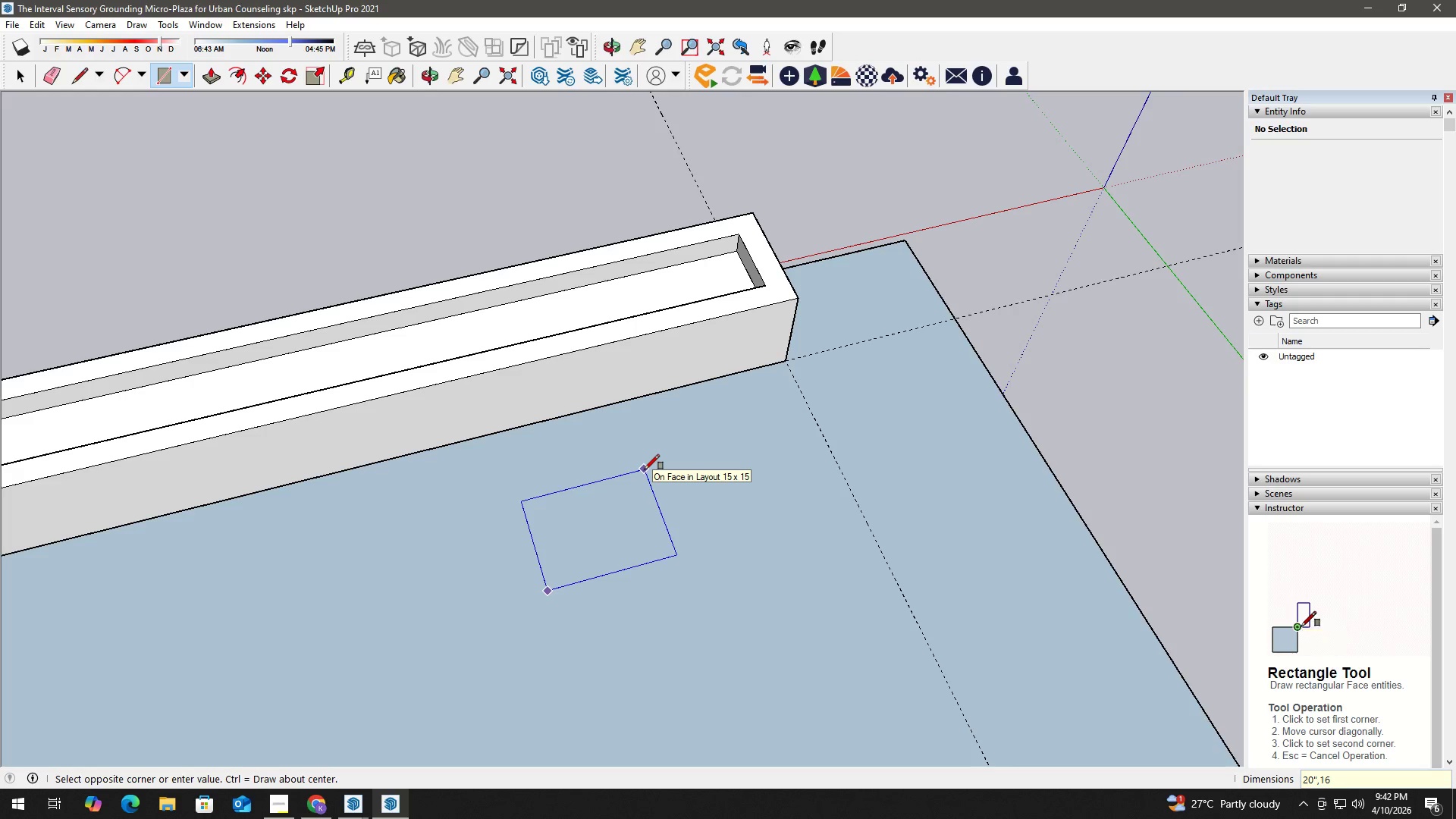 
key(Shift+Quote)
 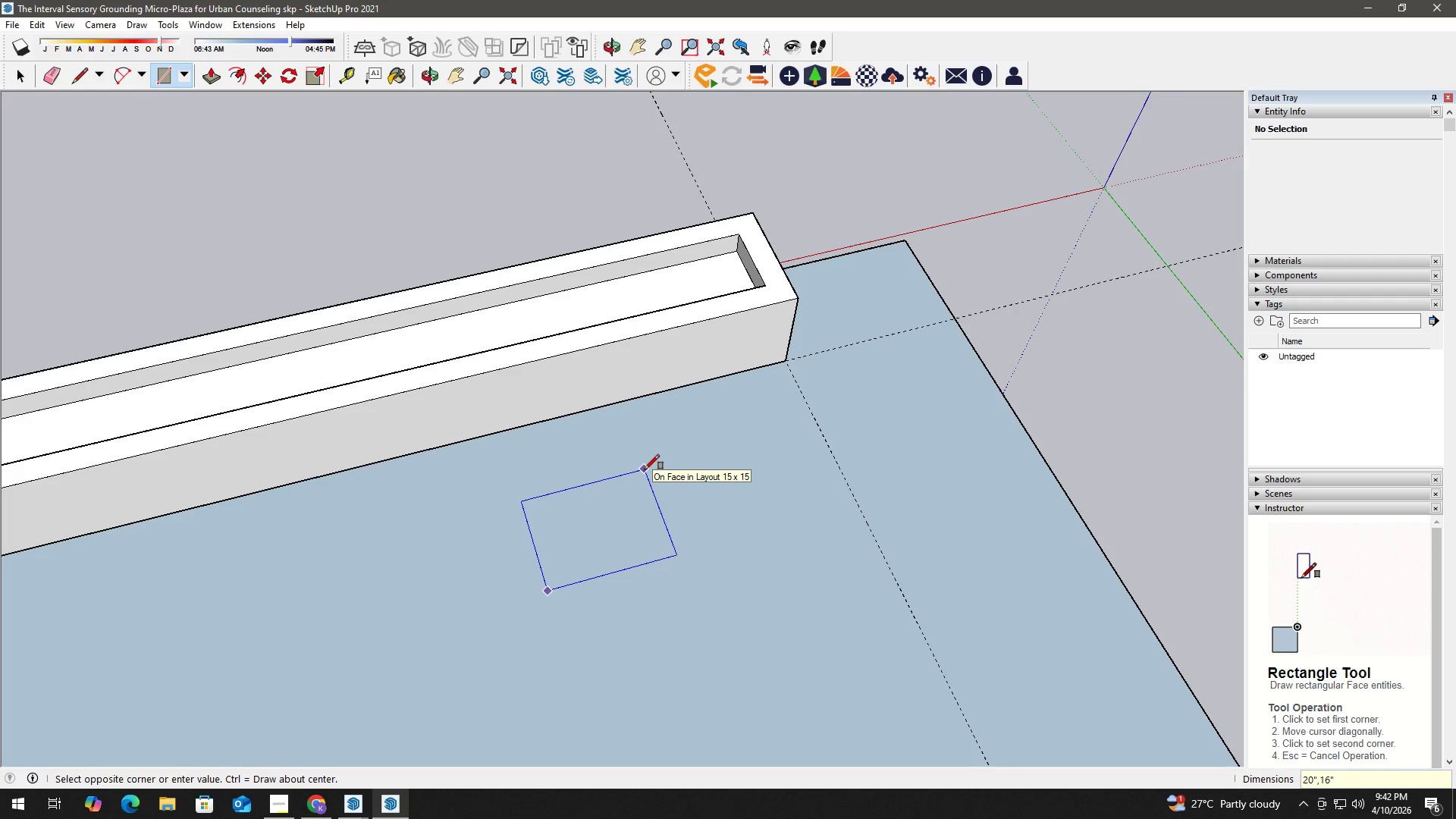 
key(Enter)
 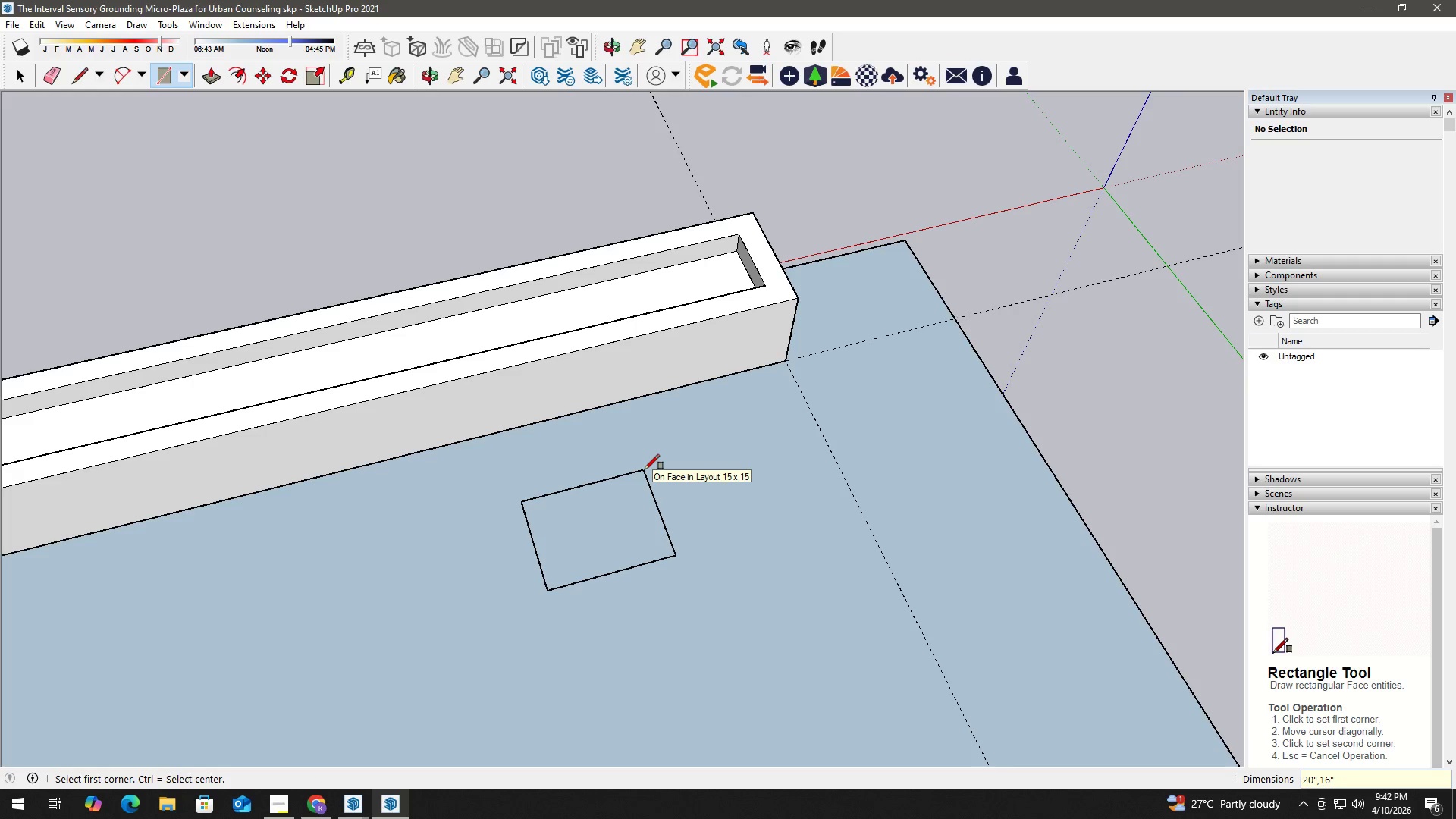 
key(Space)
 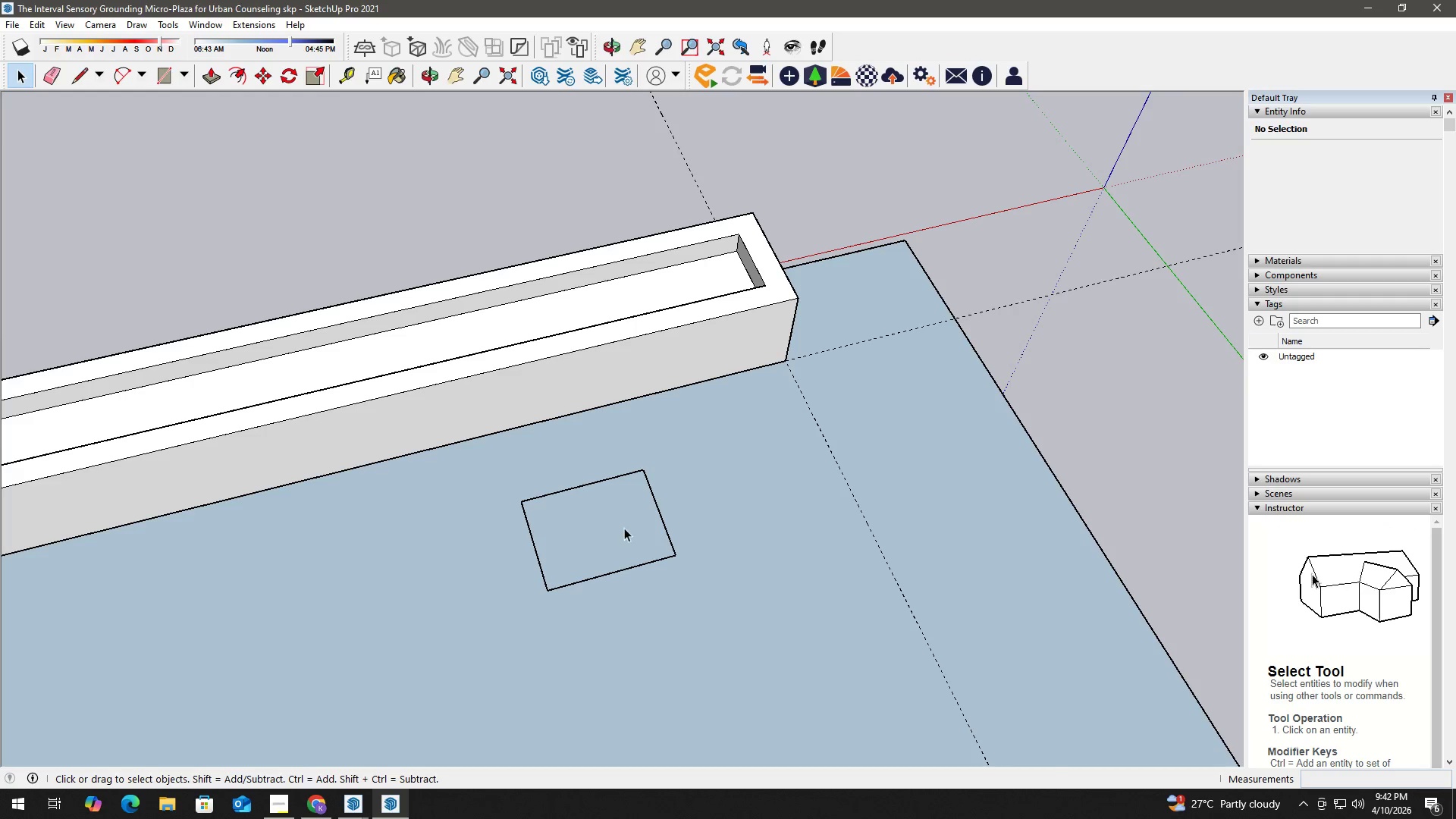 
key(T)
 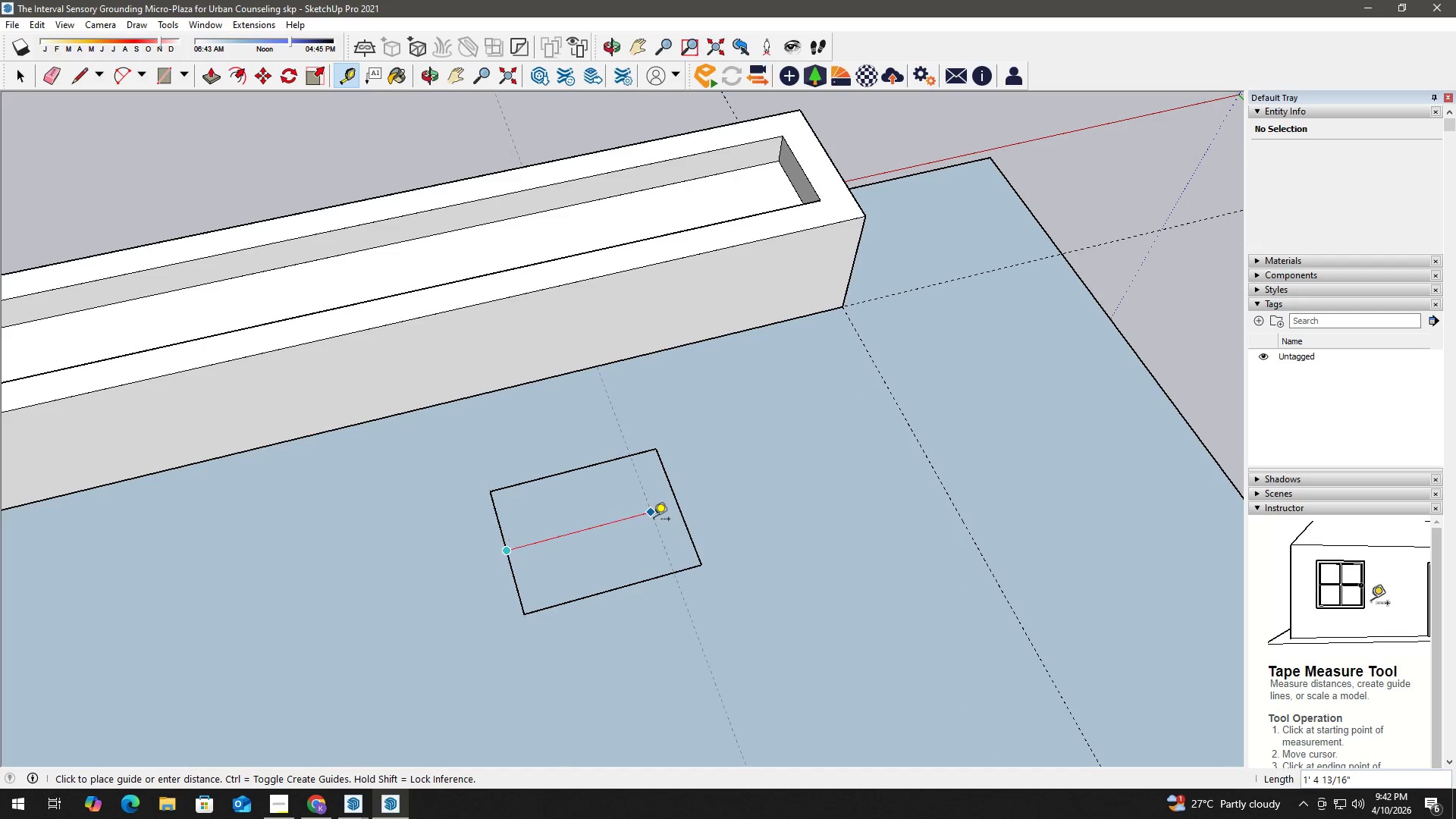 
scroll: coordinate [574, 532], scroll_direction: up, amount: 3.0
 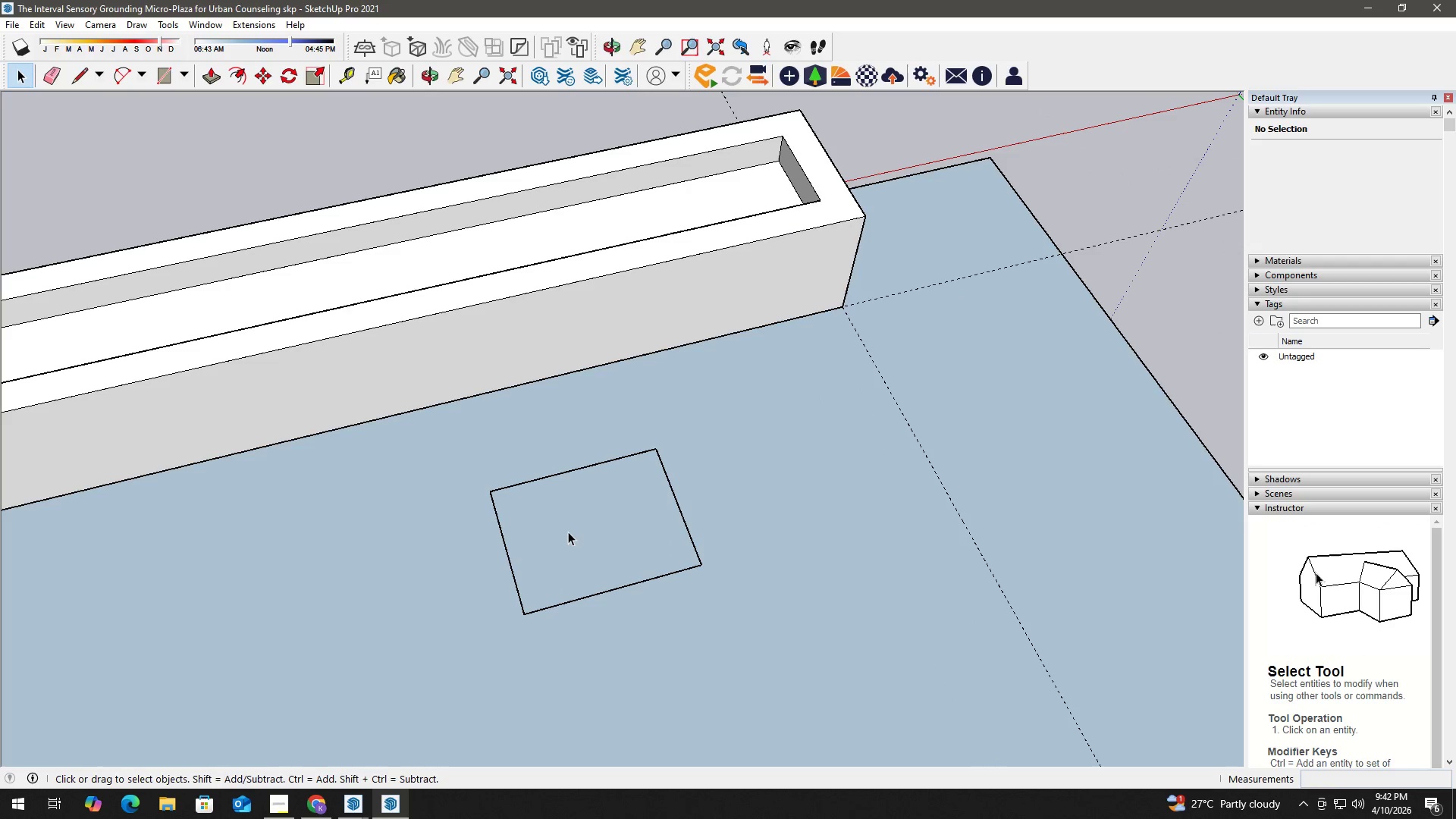 
key(Space)
 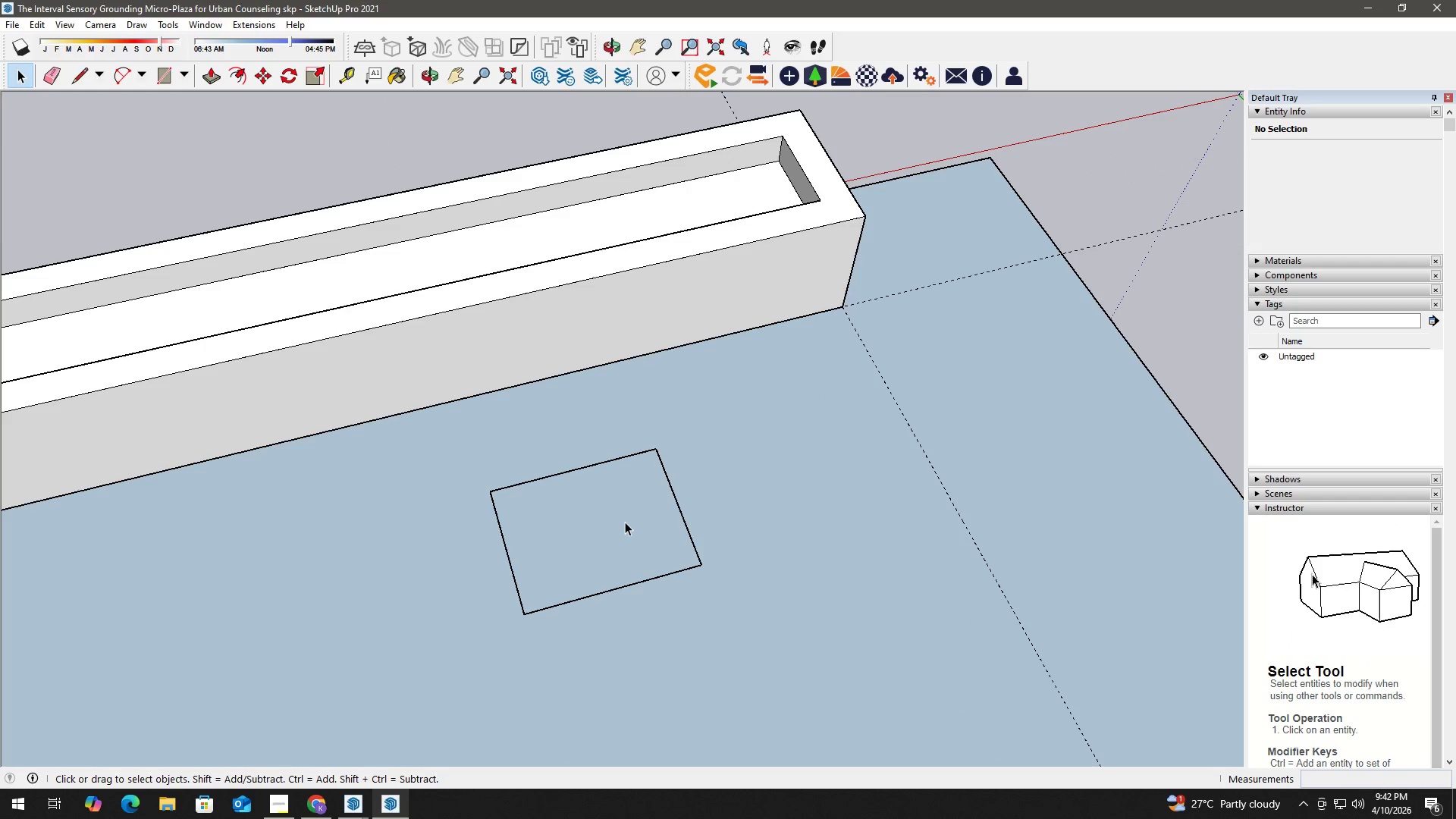 
left_click([625, 522])
 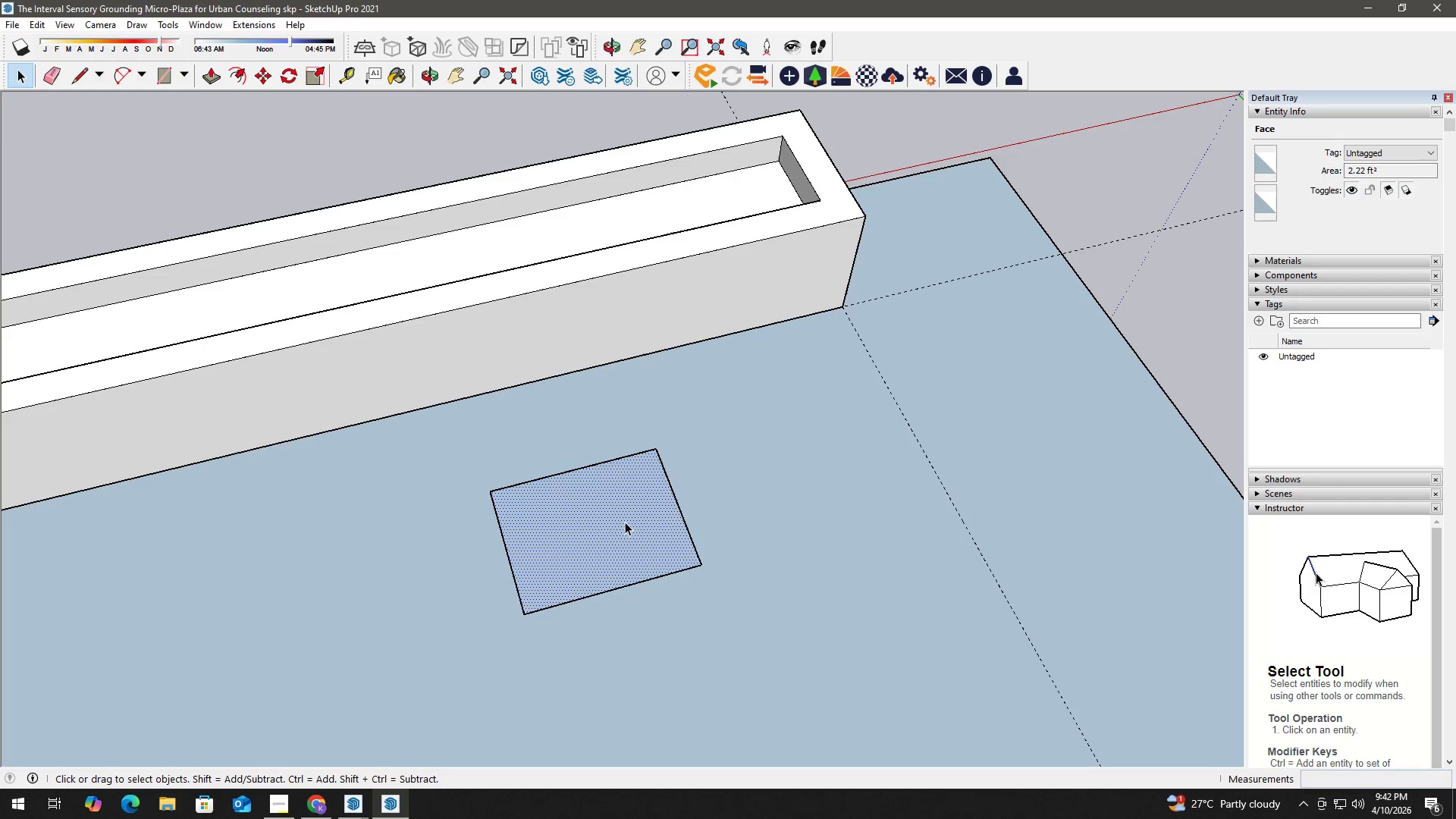 
key(P)